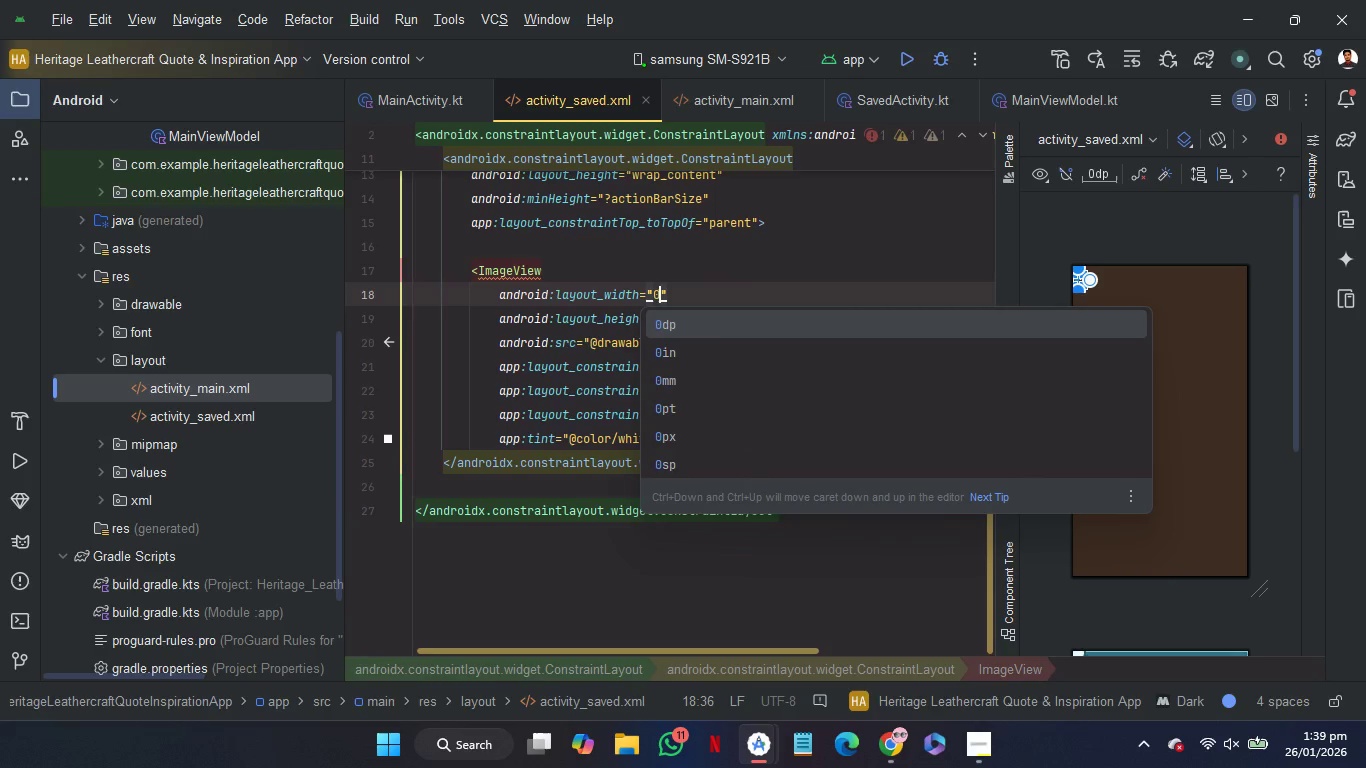 
key(Enter)
 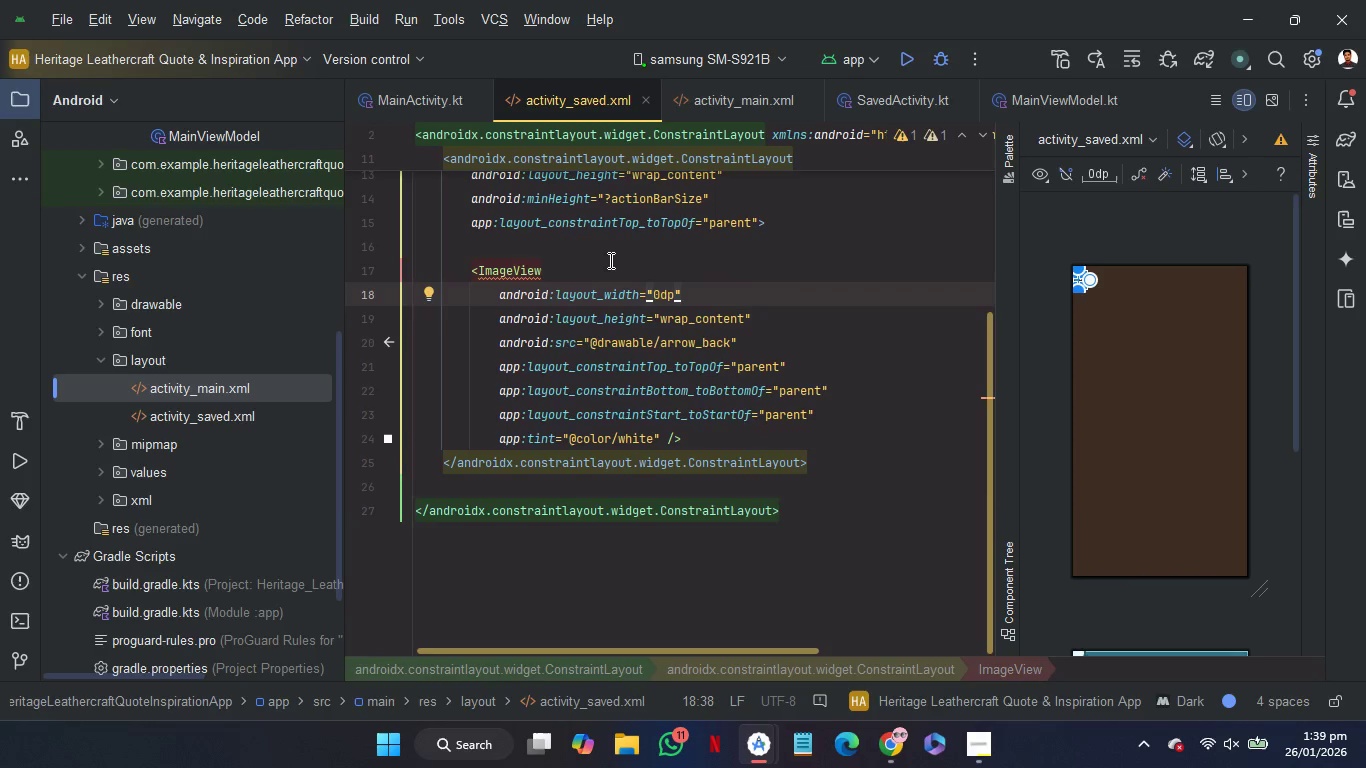 
left_click([609, 259])
 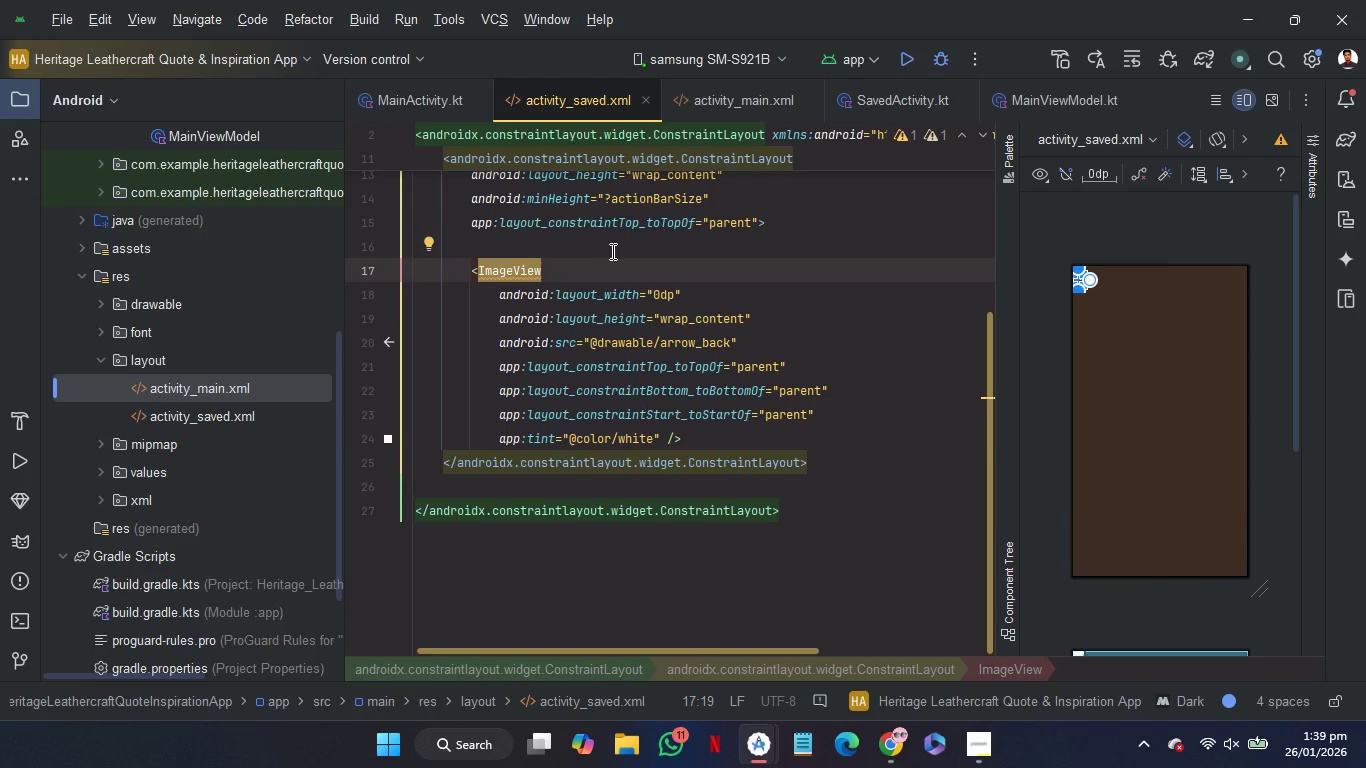 
left_click([611, 251])
 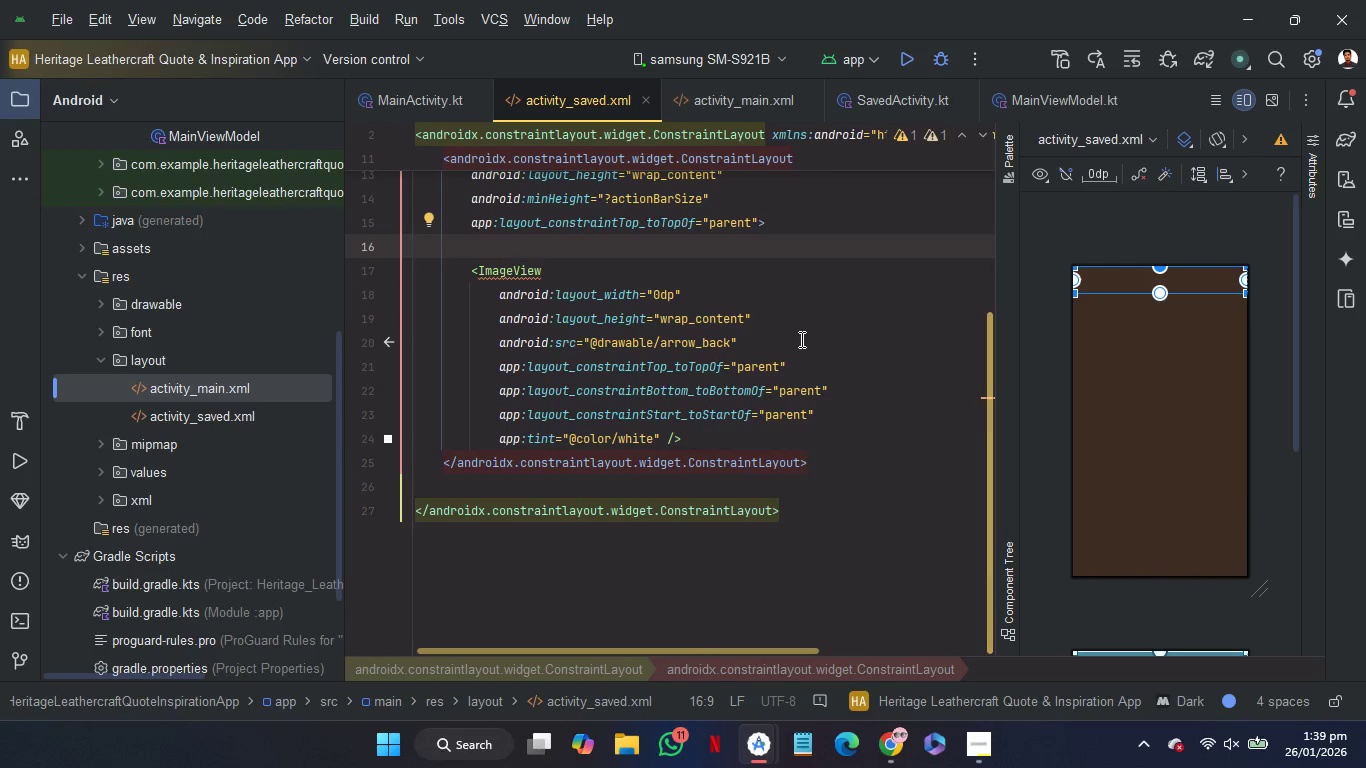 
left_click([793, 339])
 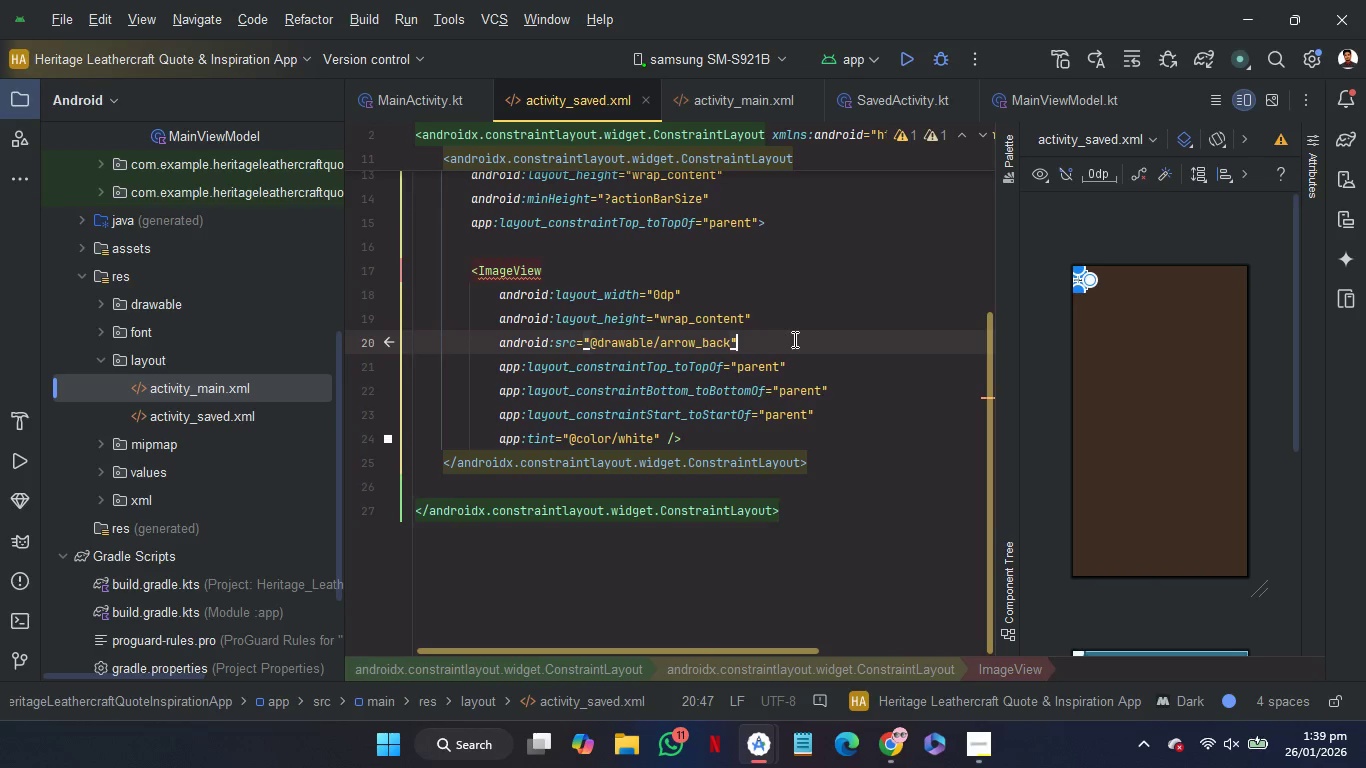 
key(Enter)
 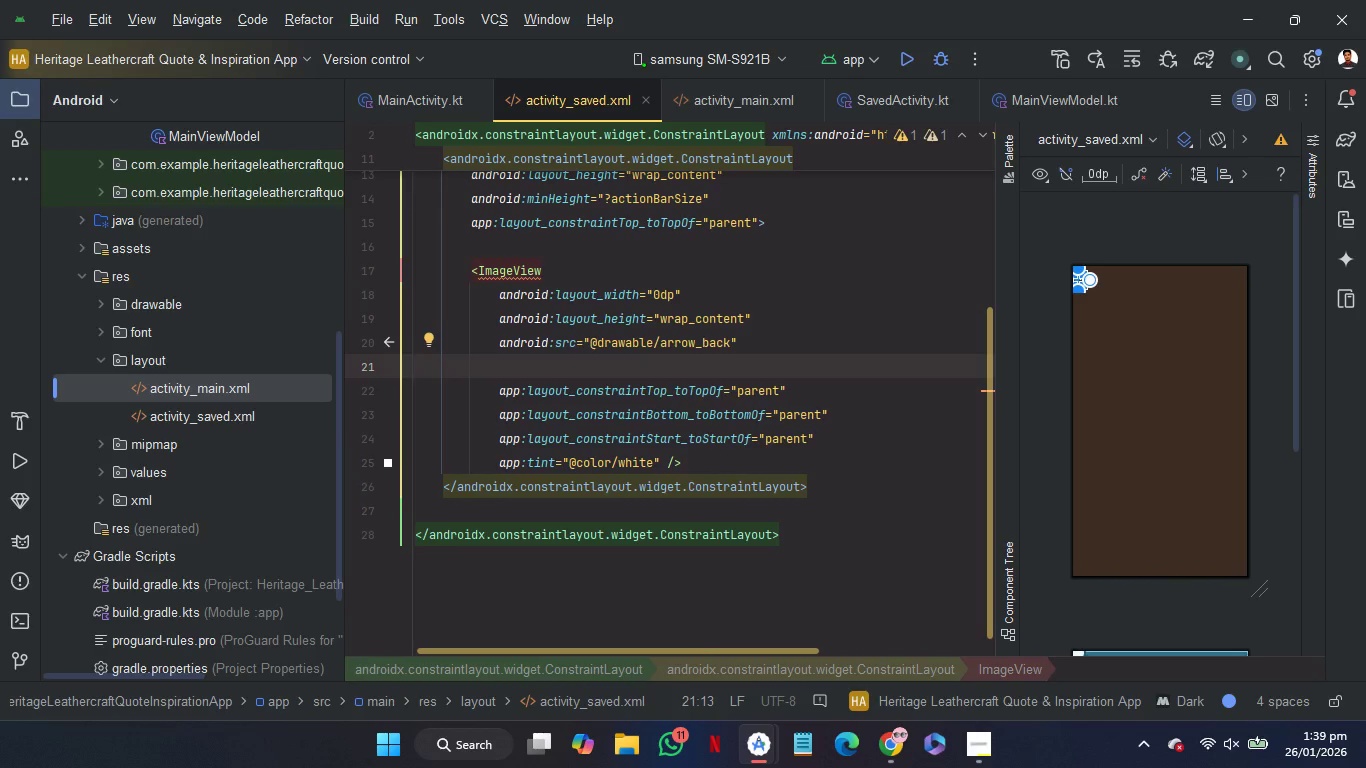 
type(rat)
 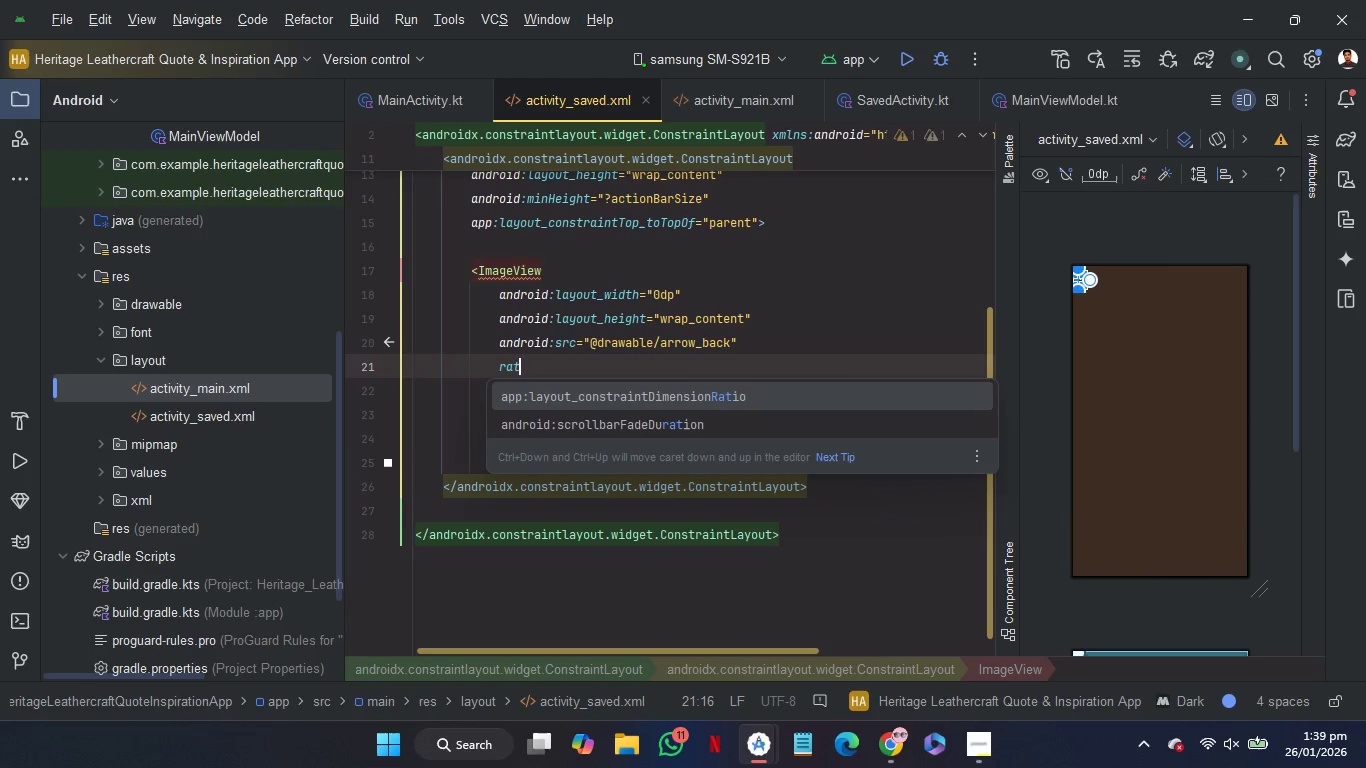 
key(Enter)
 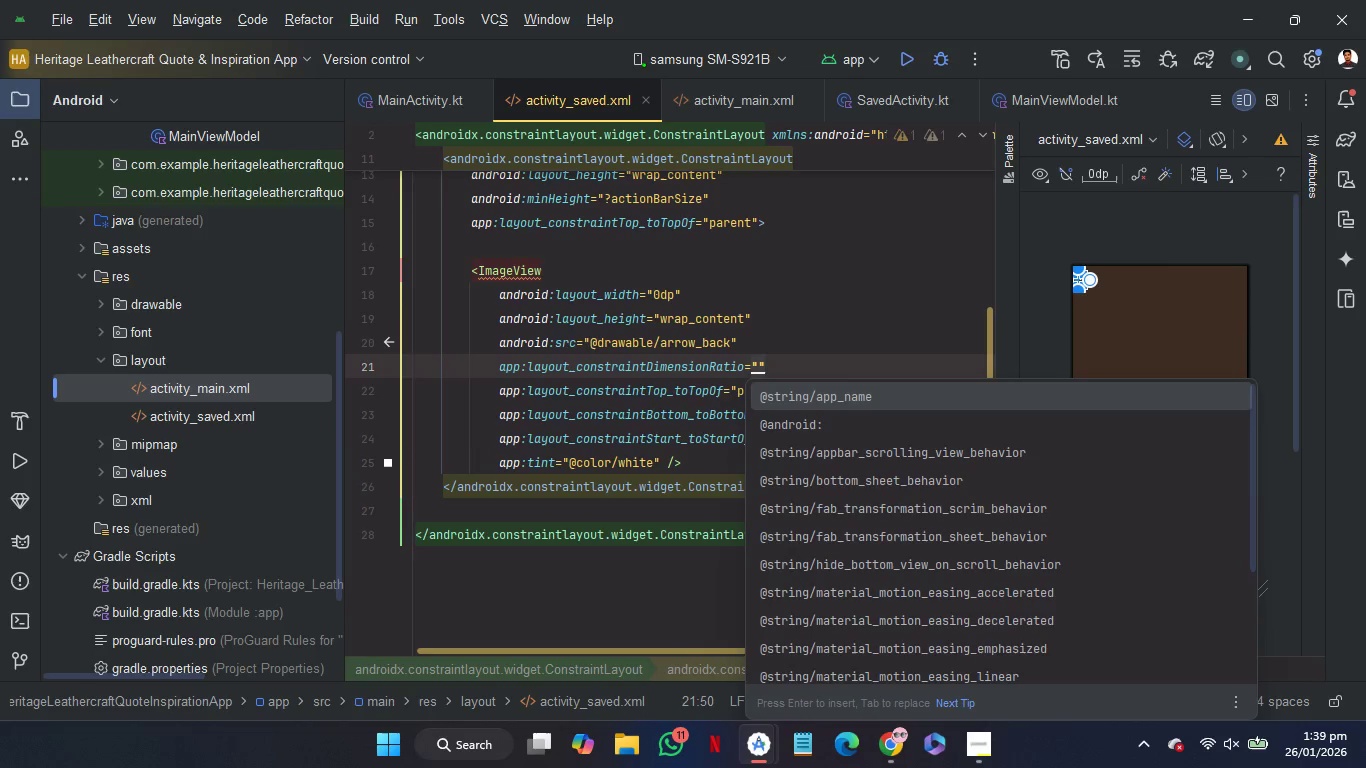 
key(1)
 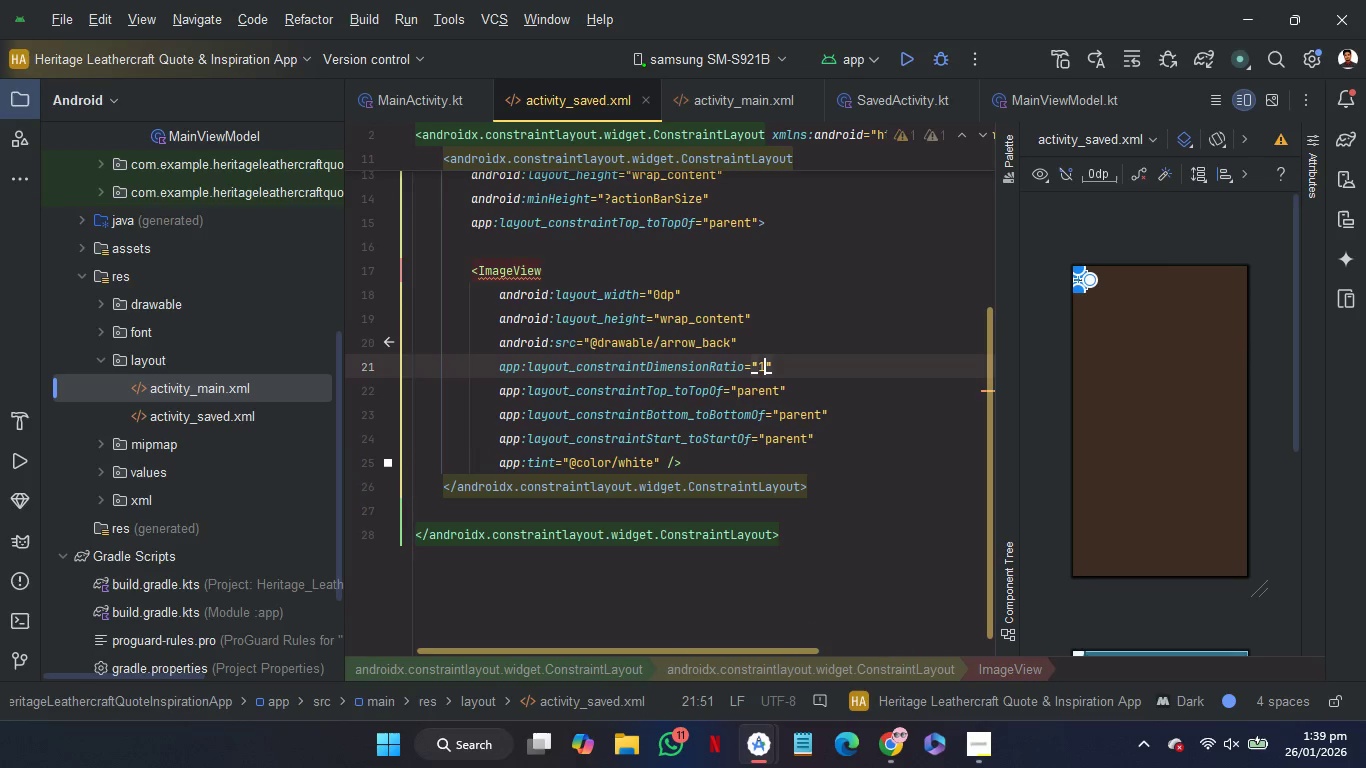 
key(Shift+Semicolon)
 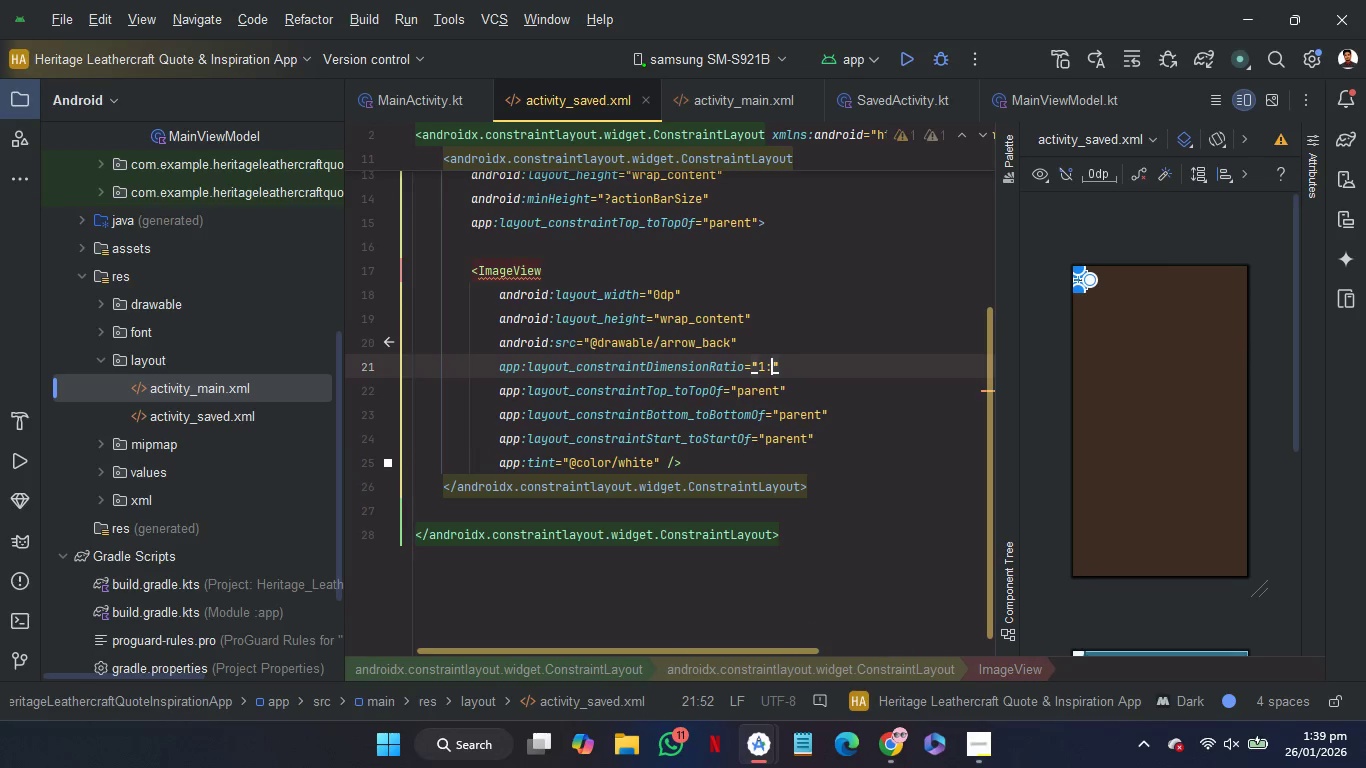 
key(Shift+1)
 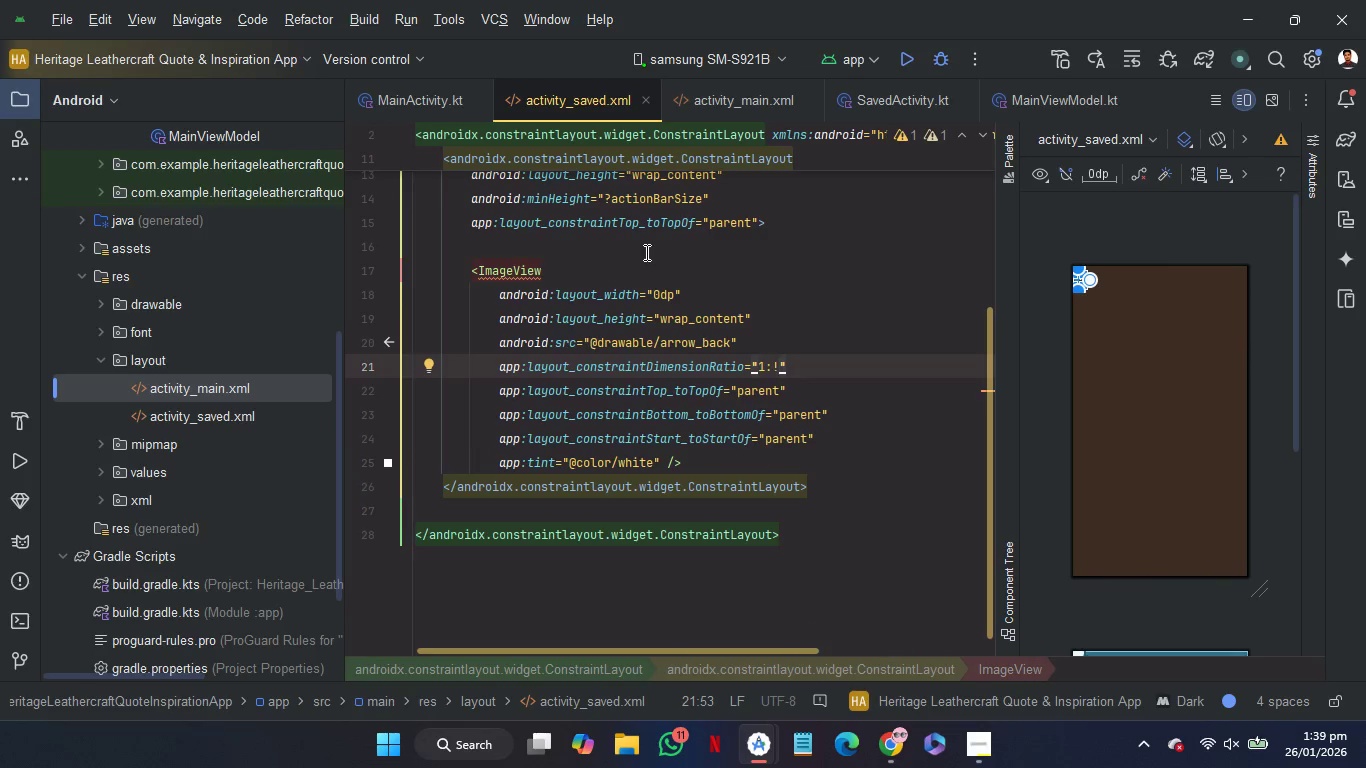 
left_click([645, 253])
 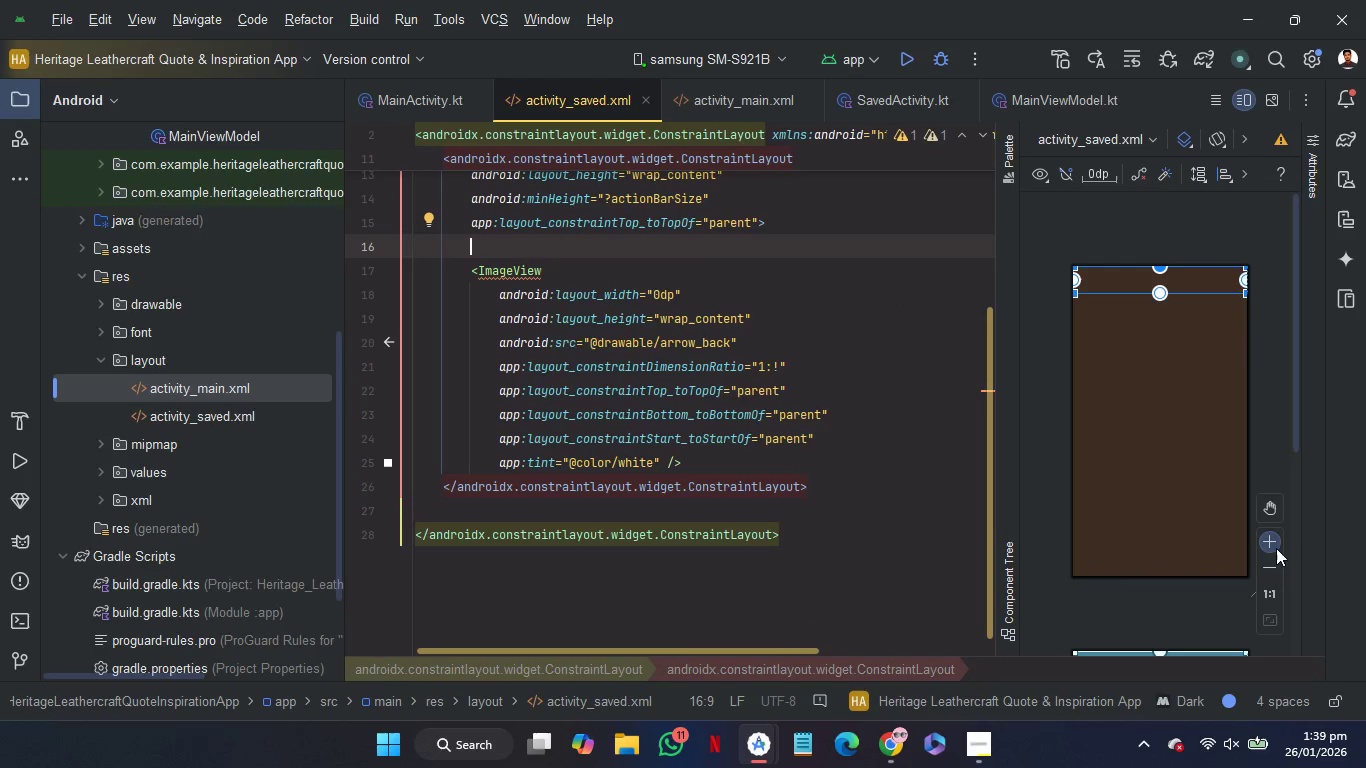 
double_click([1273, 542])
 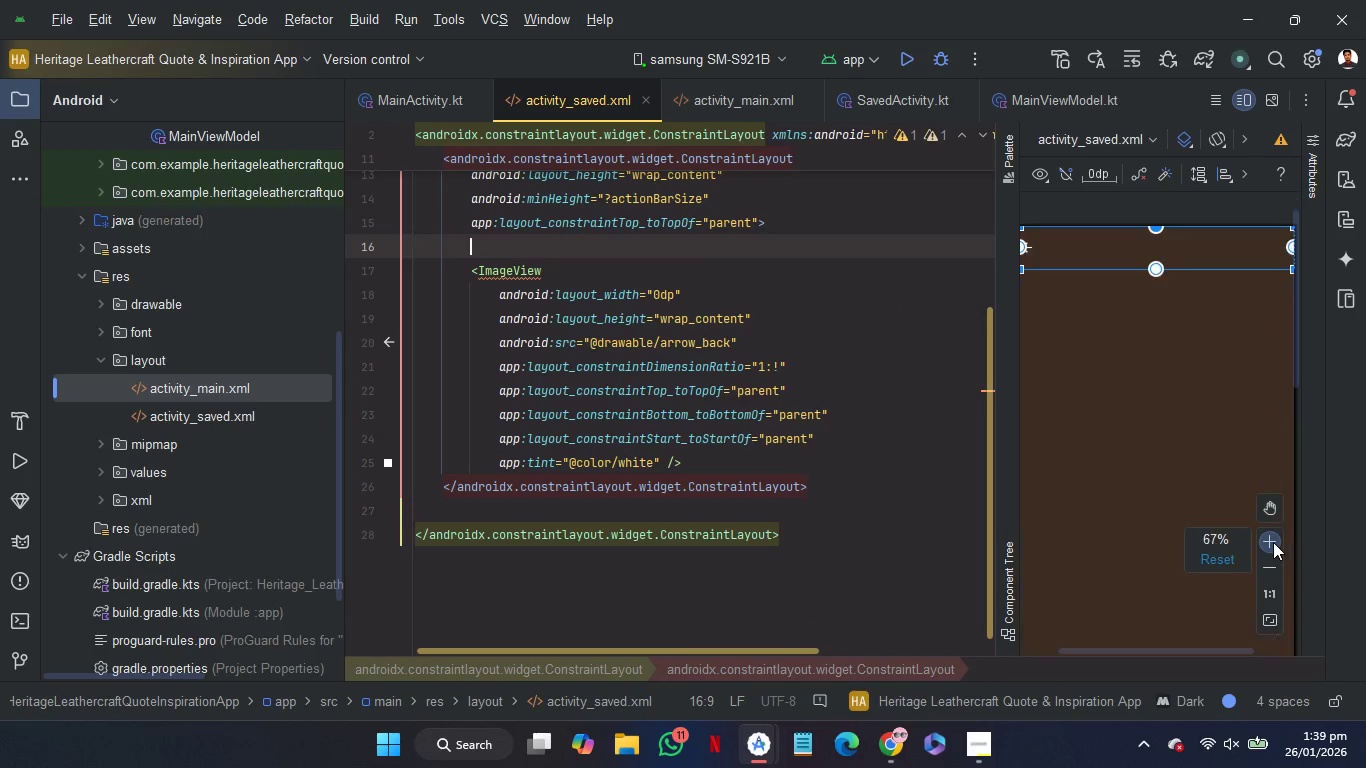 
triple_click([1273, 542])
 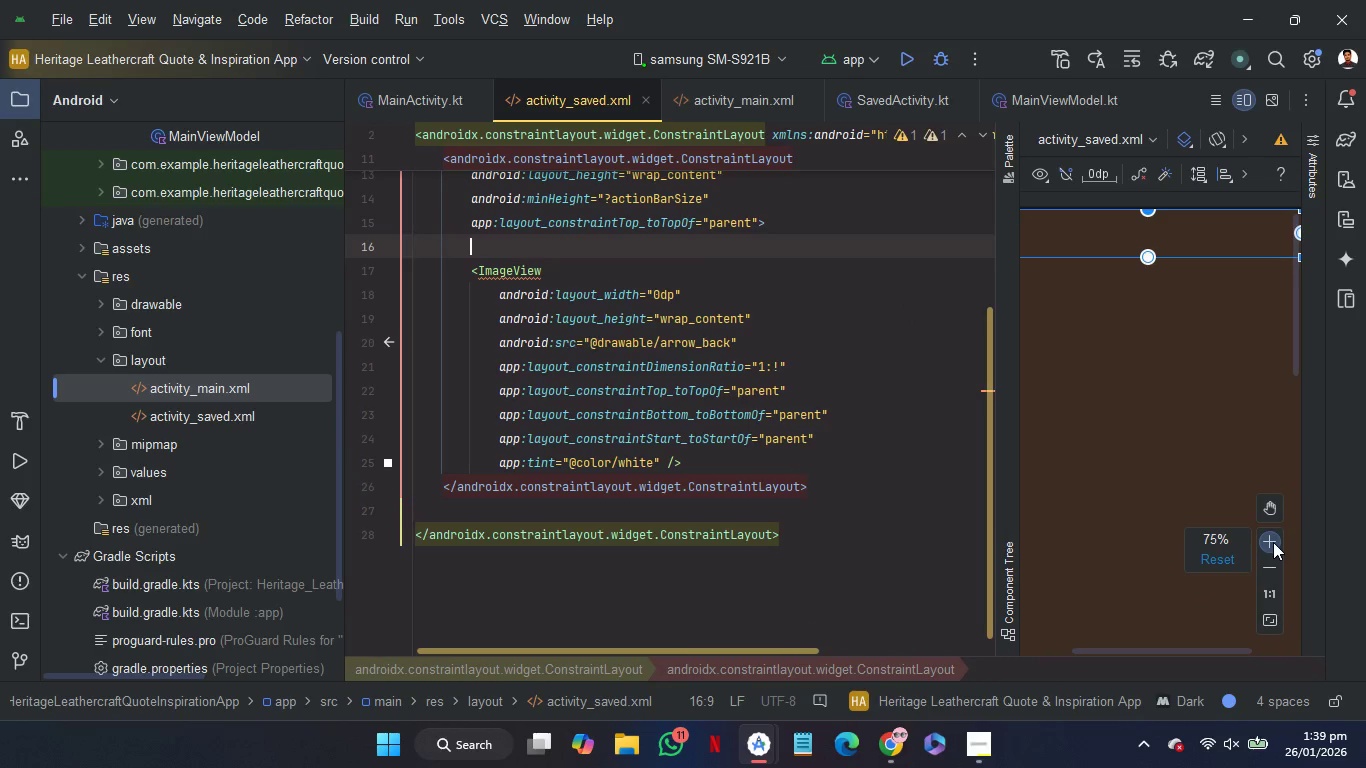 
triple_click([1273, 542])
 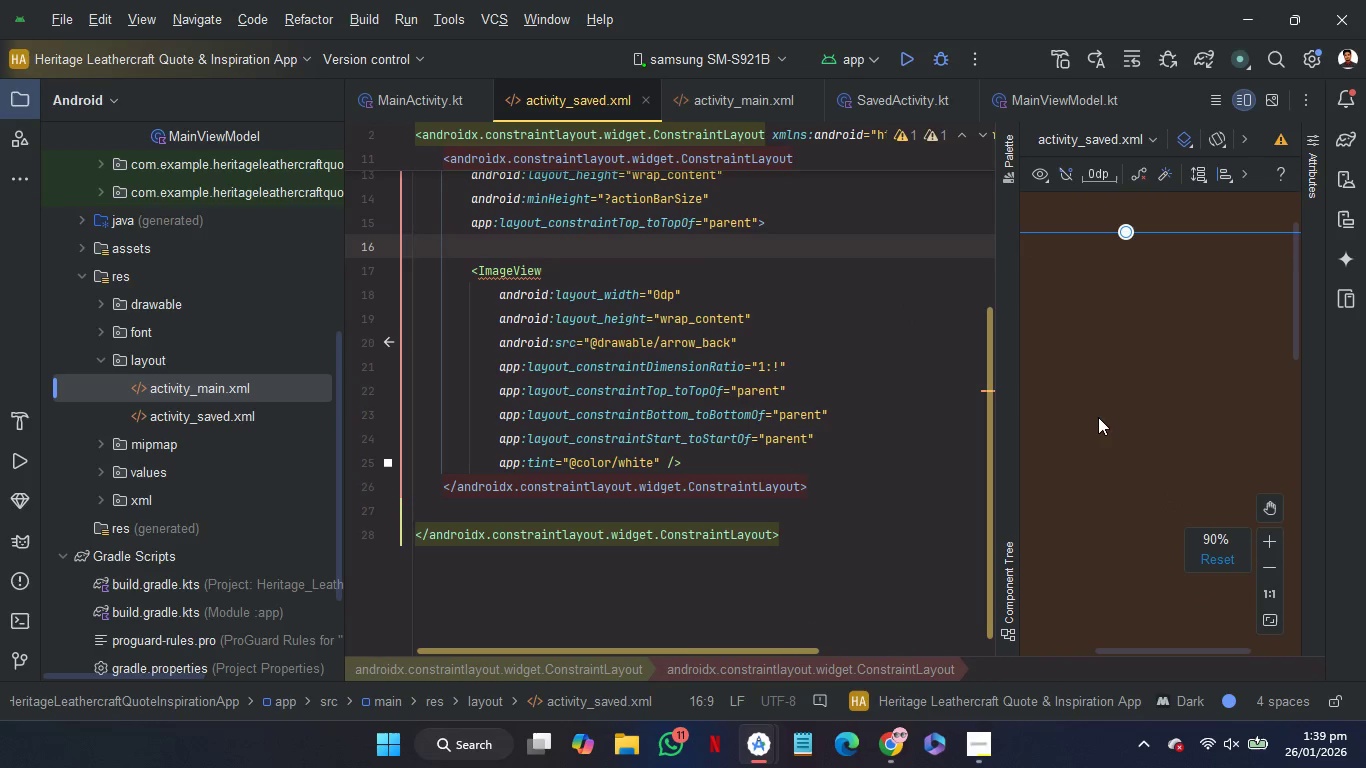 
scroll: coordinate [1098, 417], scroll_direction: up, amount: 5.0
 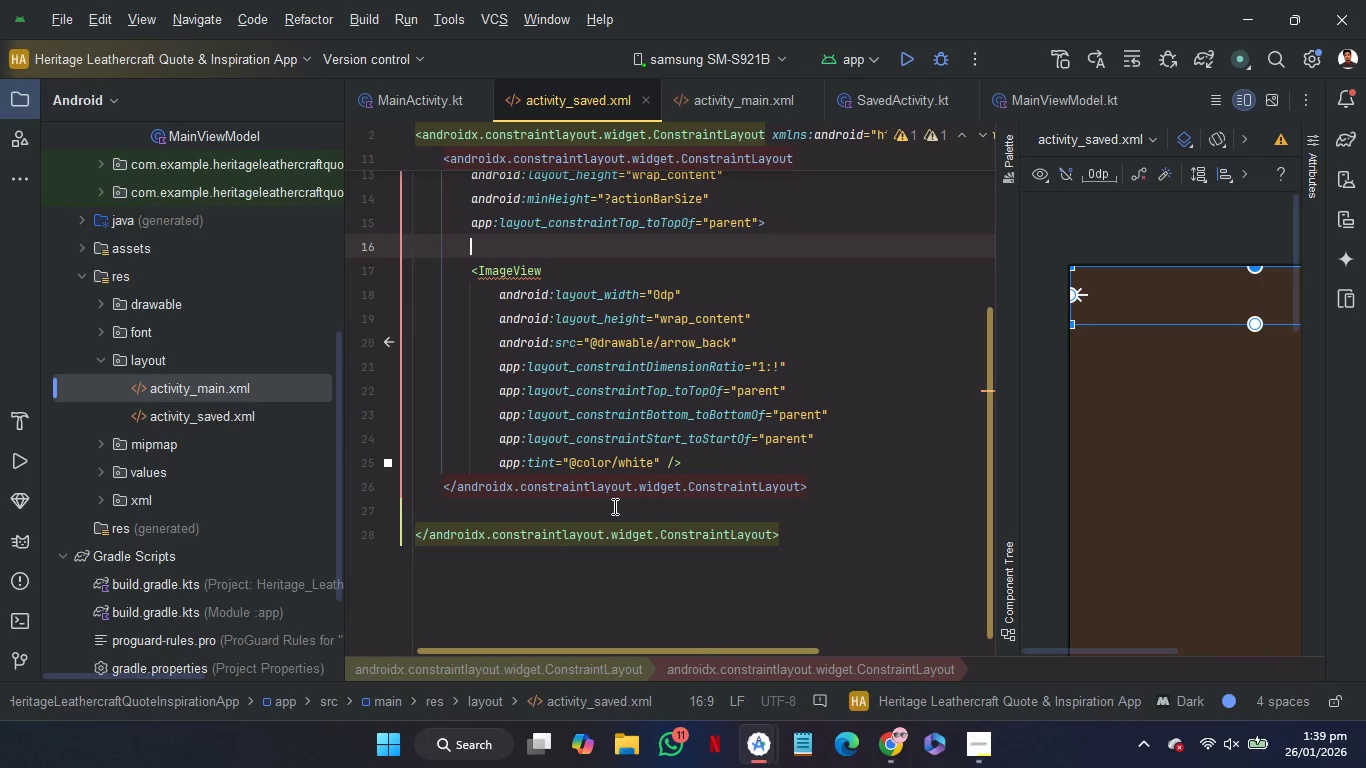 
left_click([613, 506])
 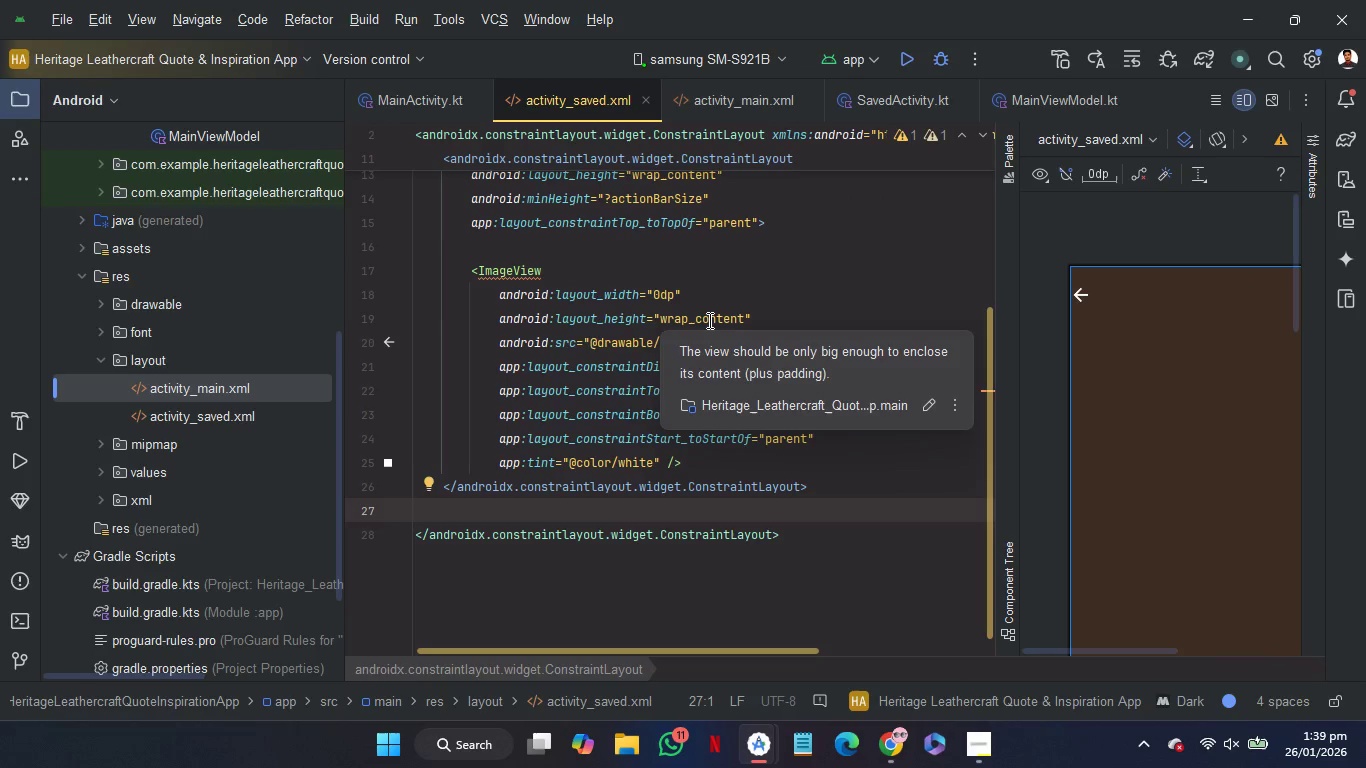 
double_click([708, 320])
 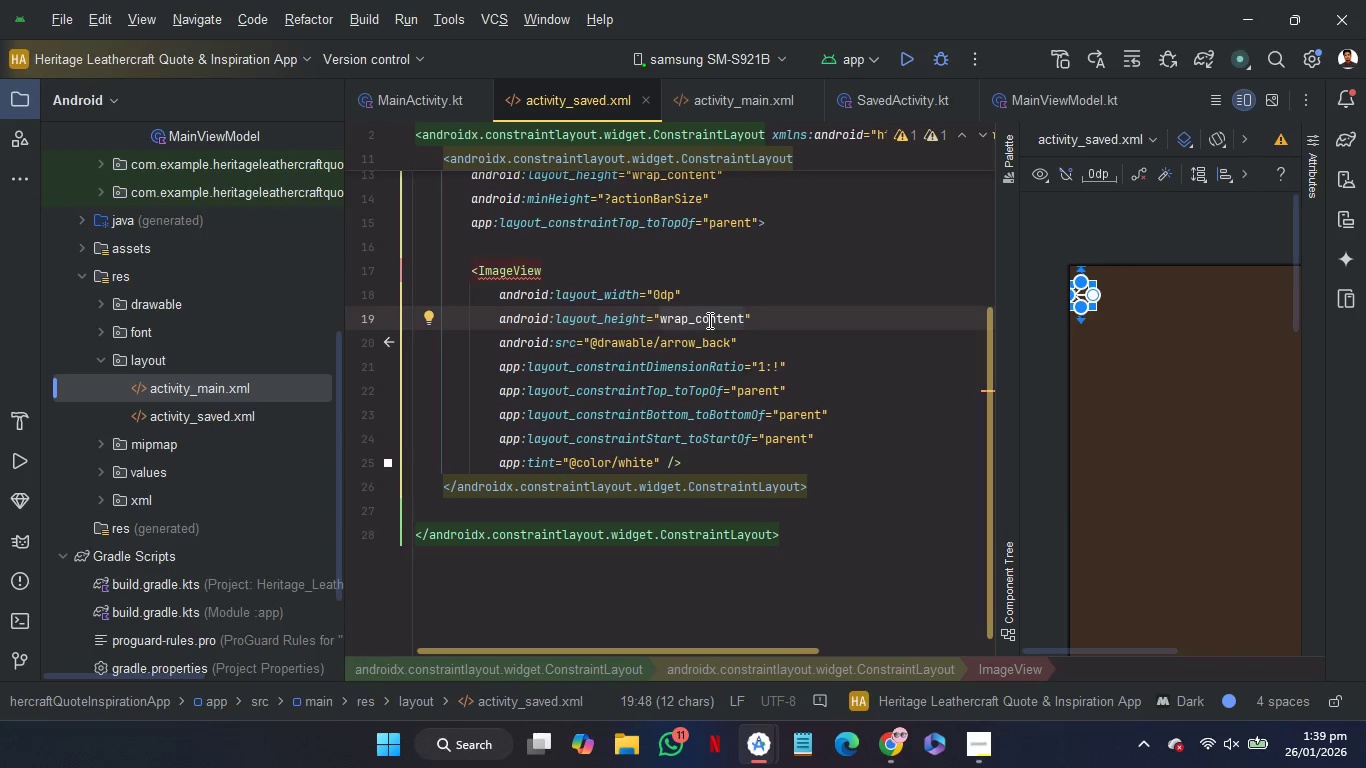 
type(ma)
 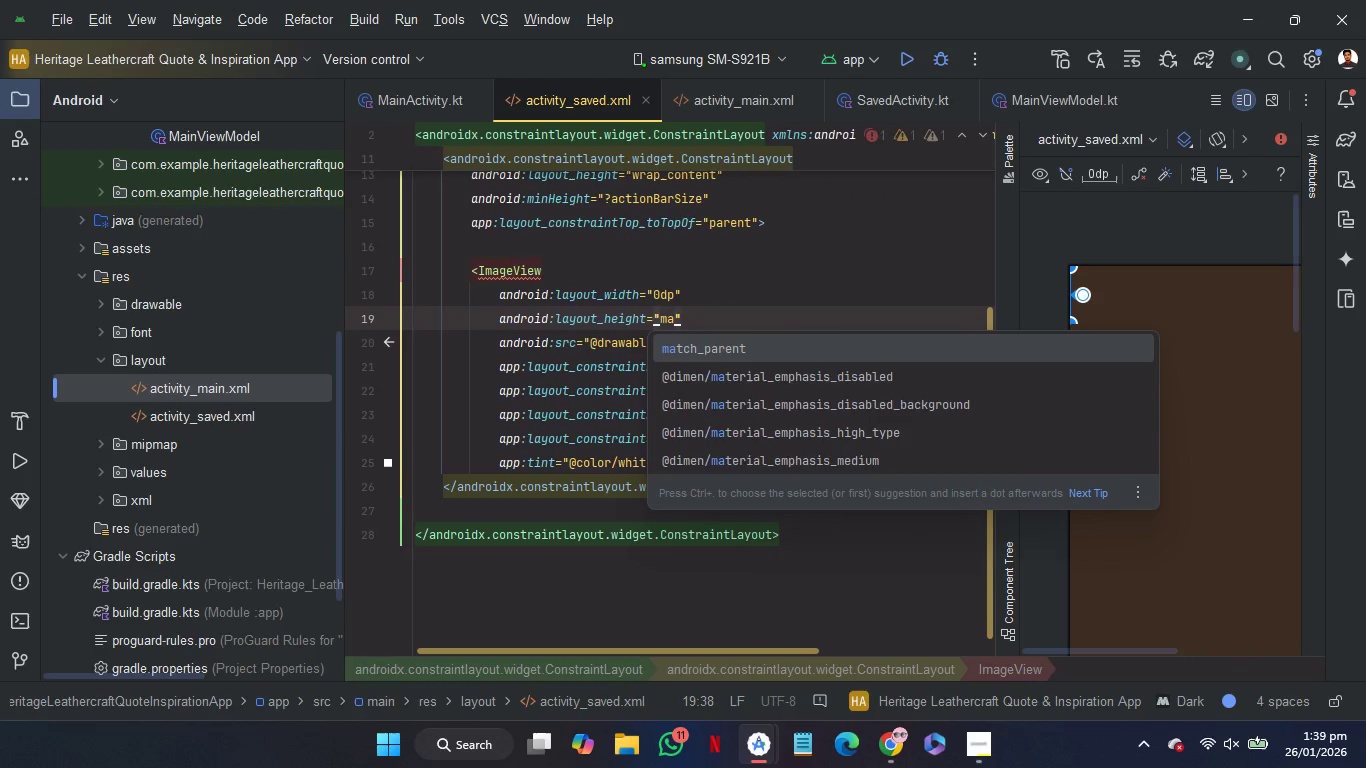 
key(Enter)
 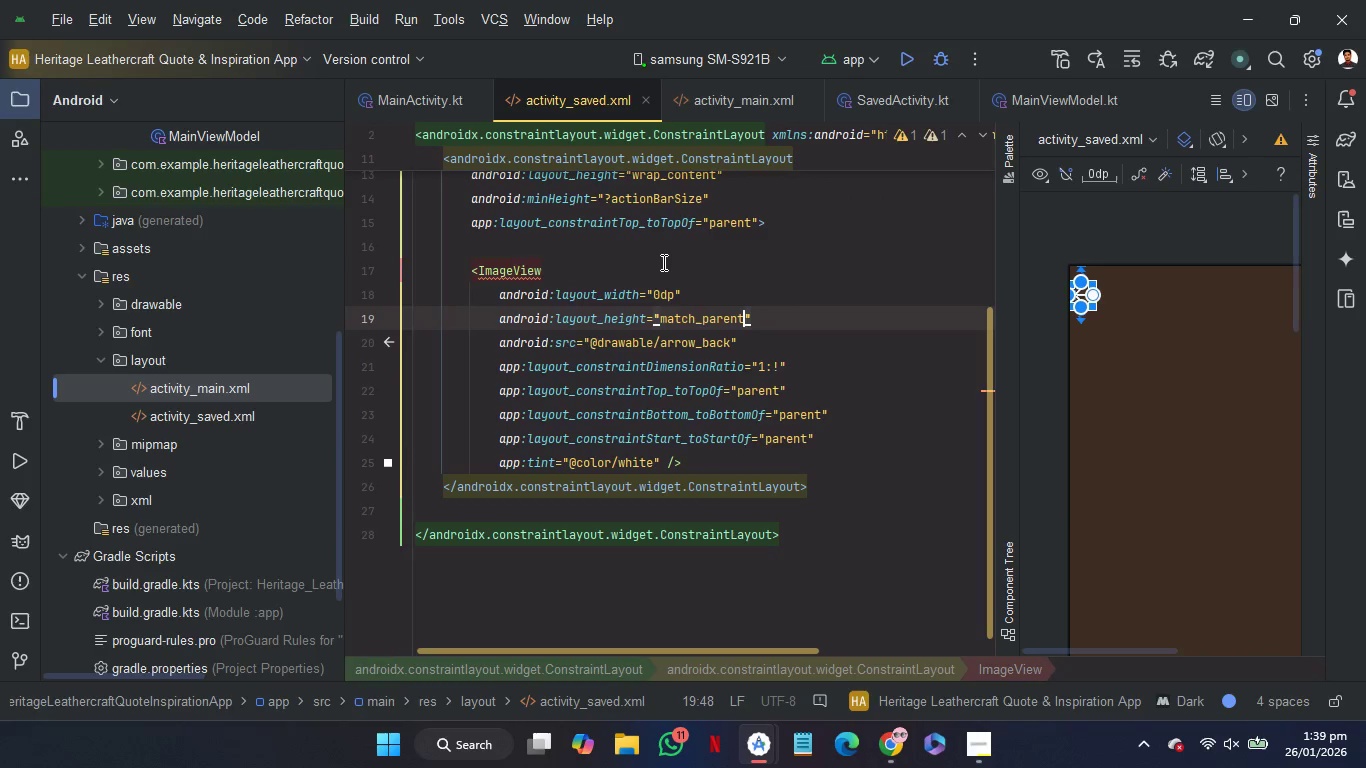 
left_click([652, 253])
 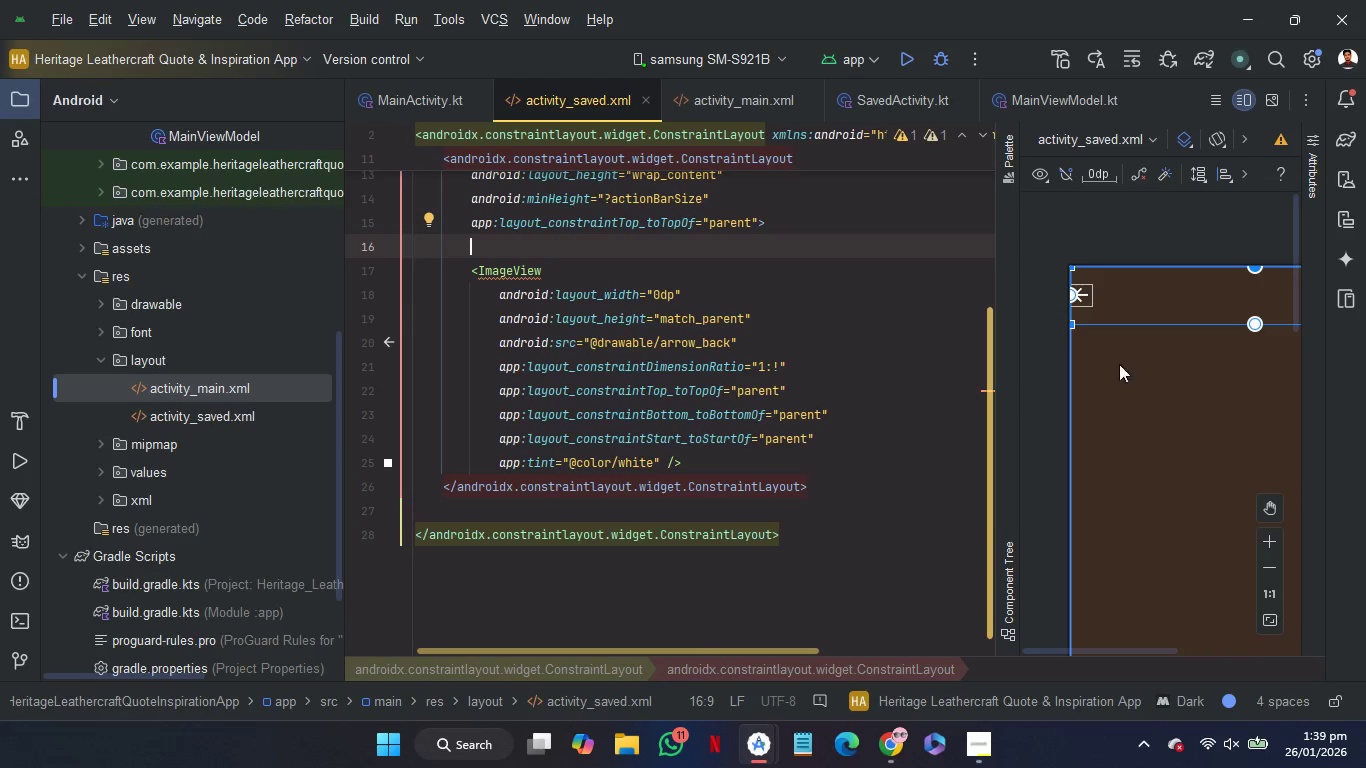 
wait(17.06)
 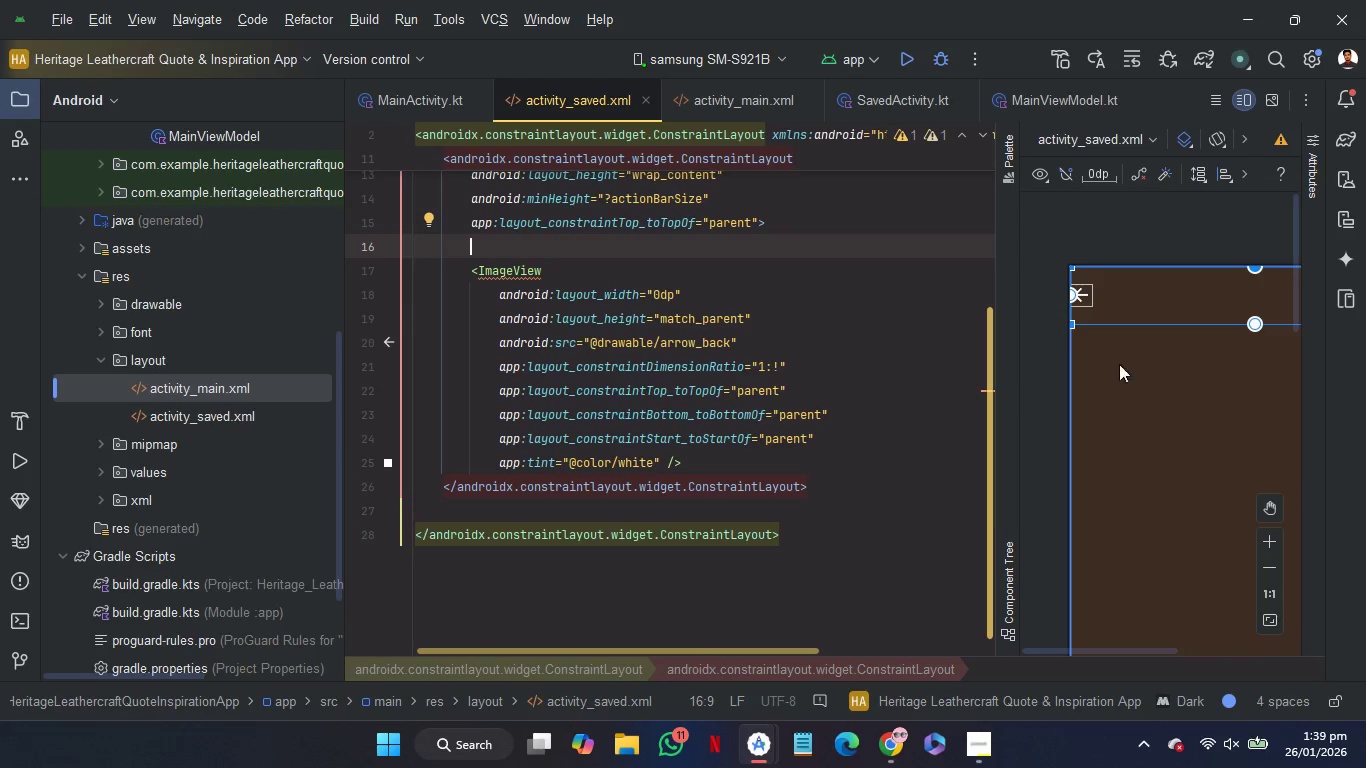 
double_click([713, 323])
 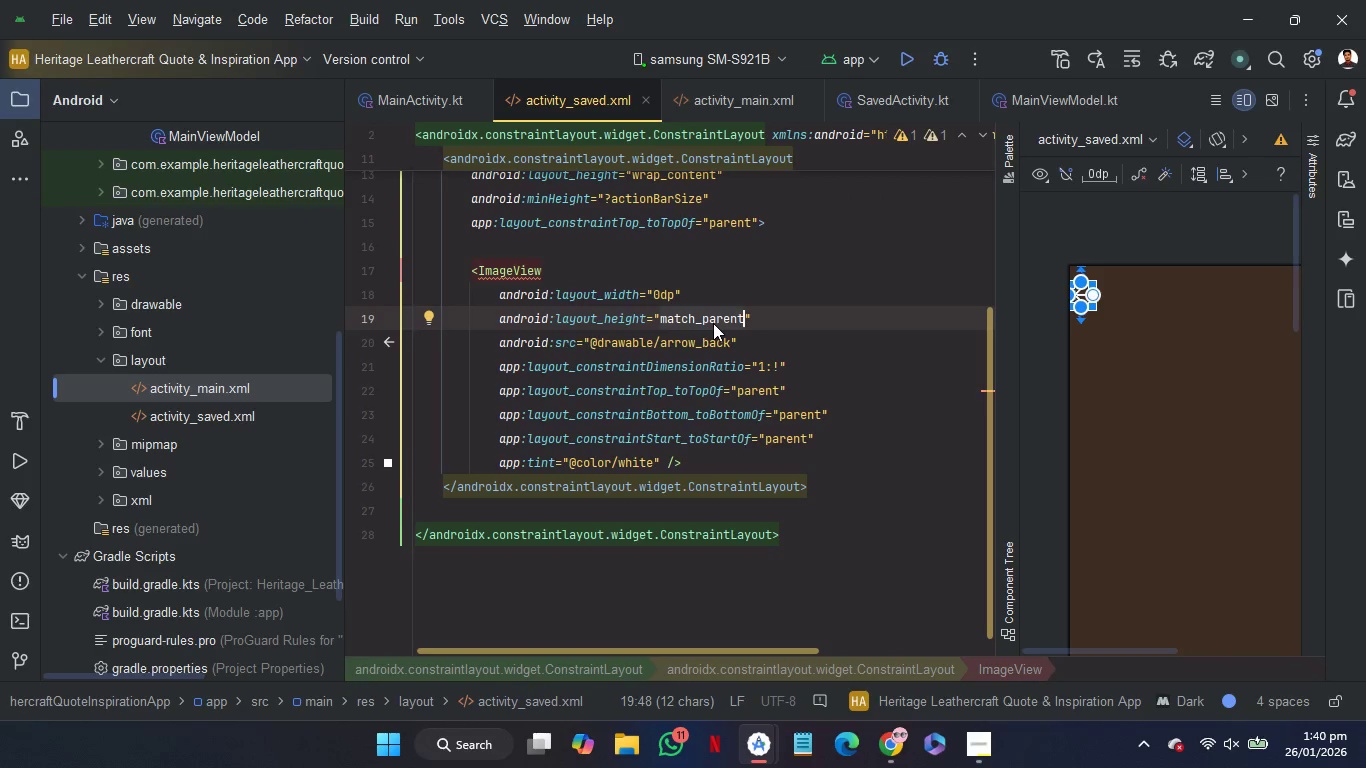 
type(0dp)
 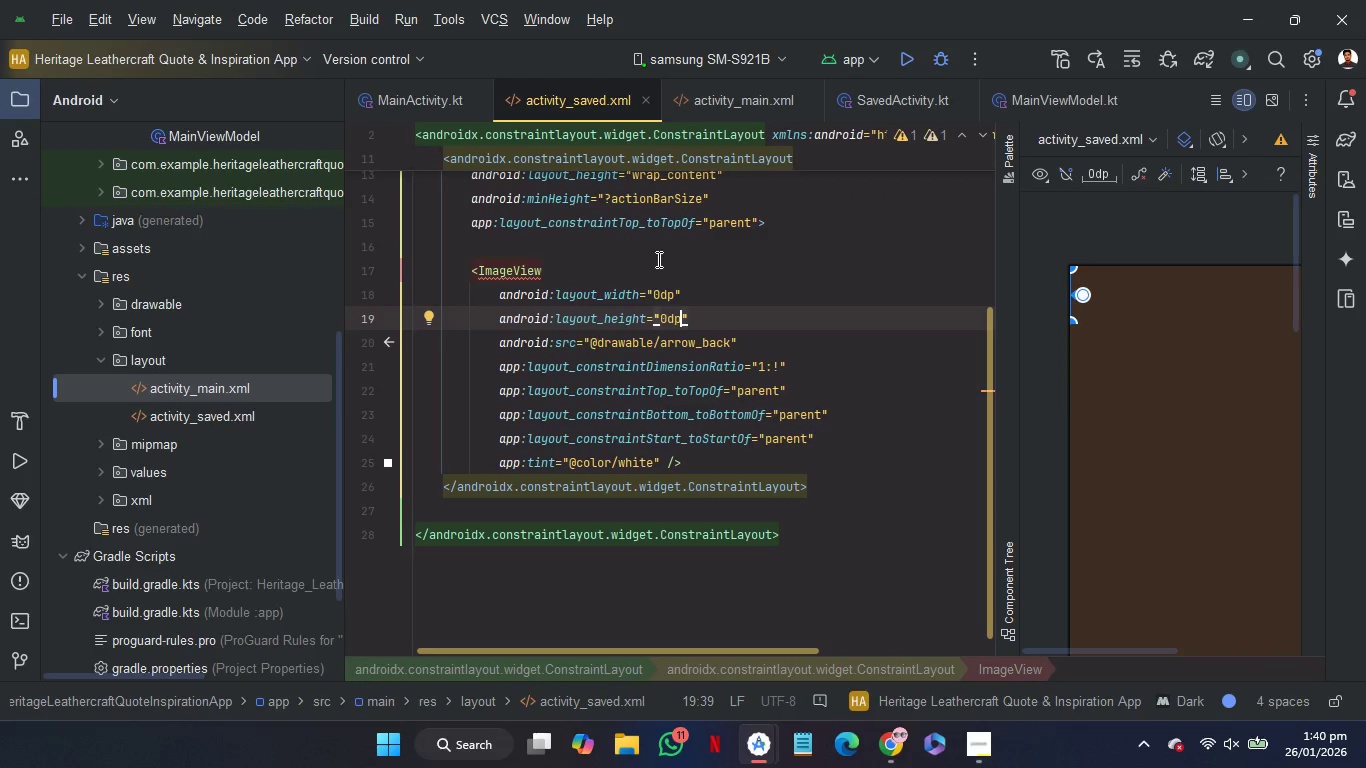 
left_click([645, 249])
 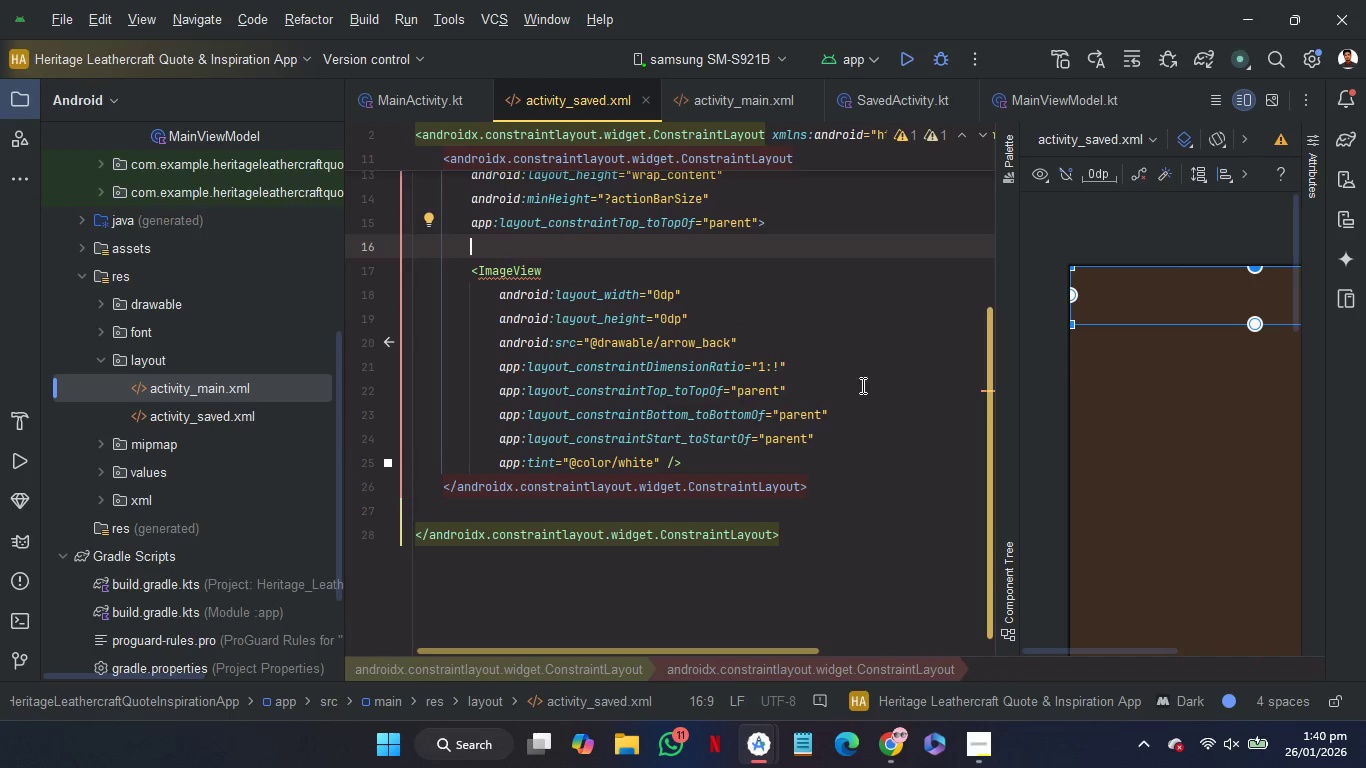 
left_click([836, 329])
 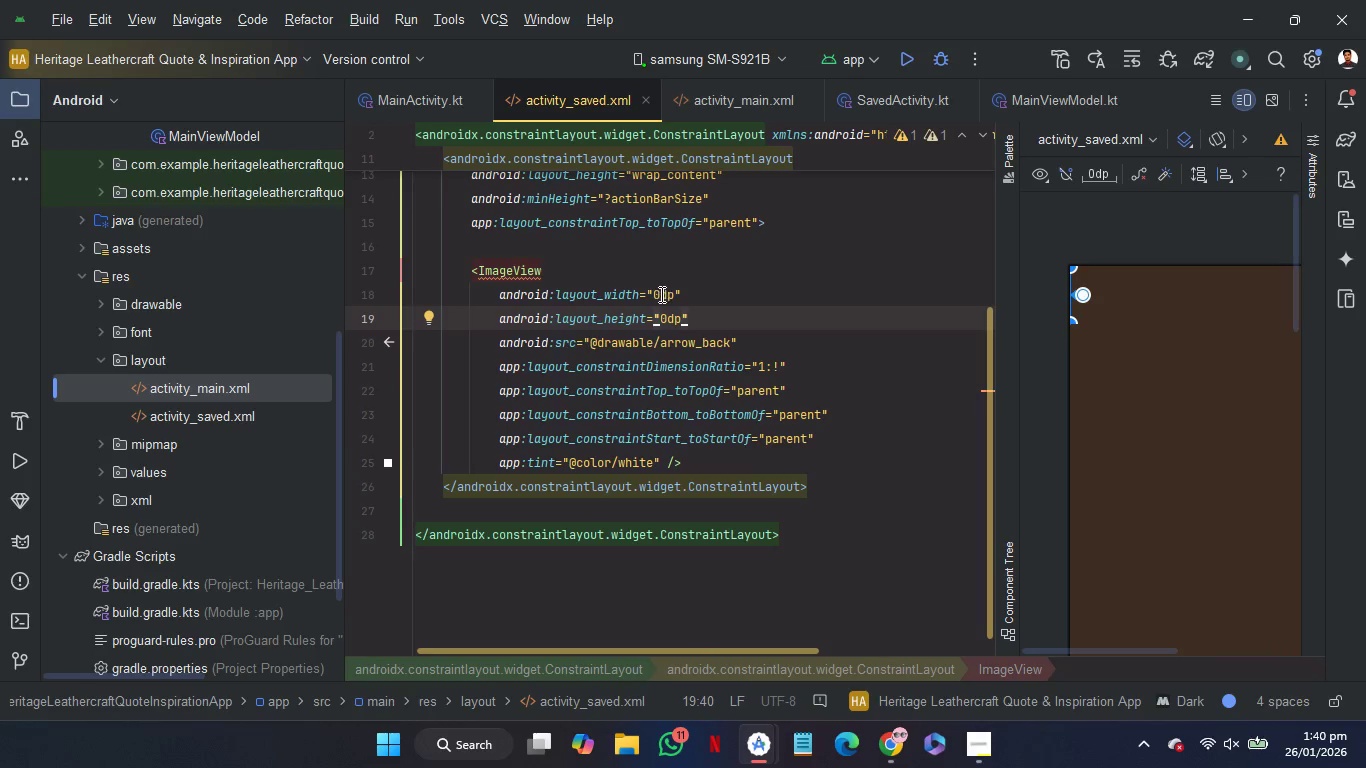 
double_click([660, 294])
 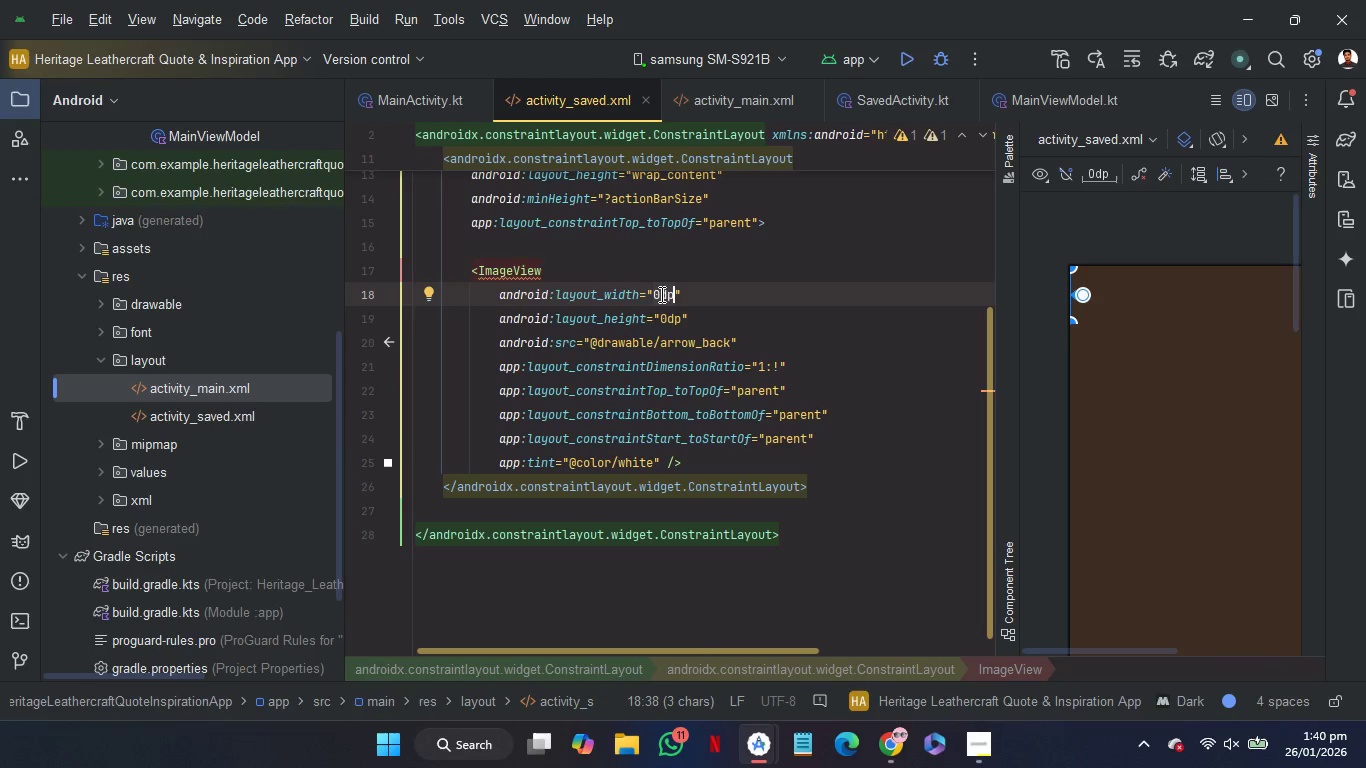 
key(W)
 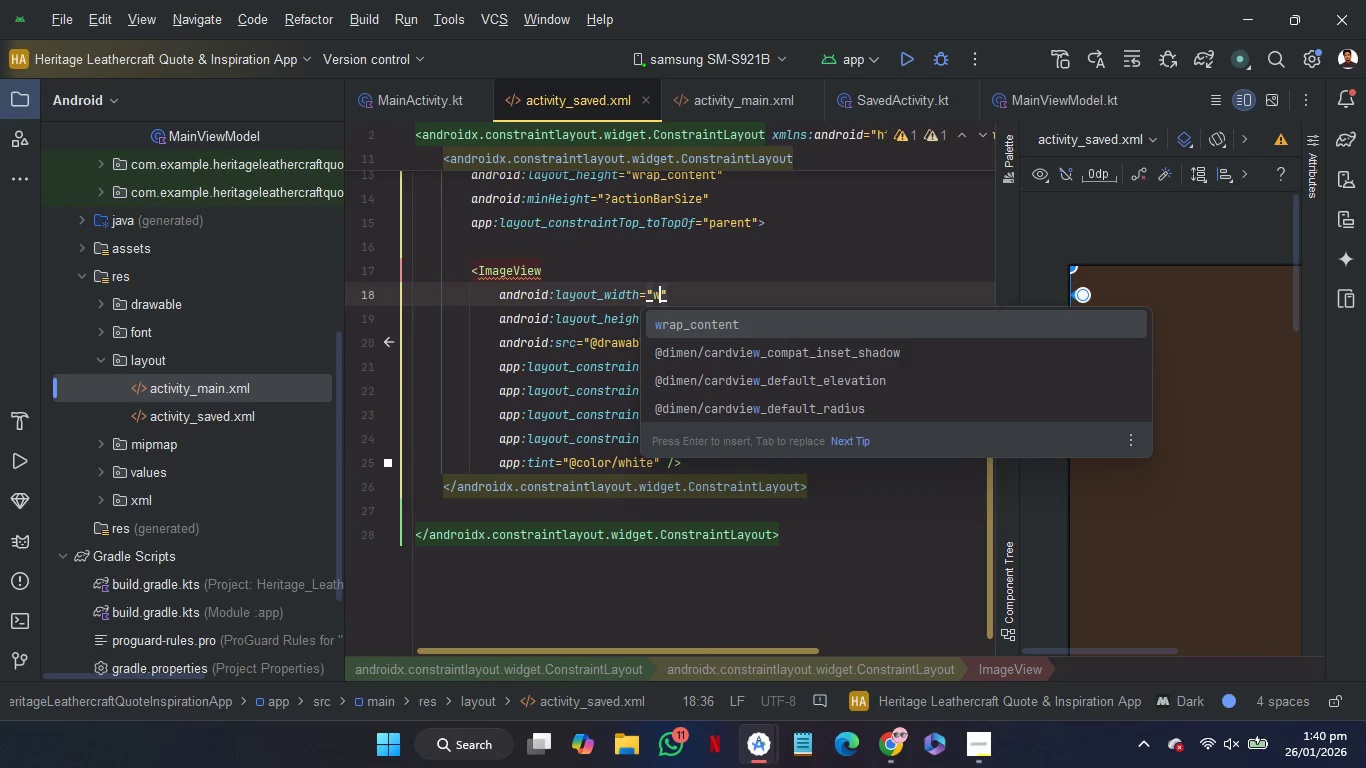 
key(Enter)
 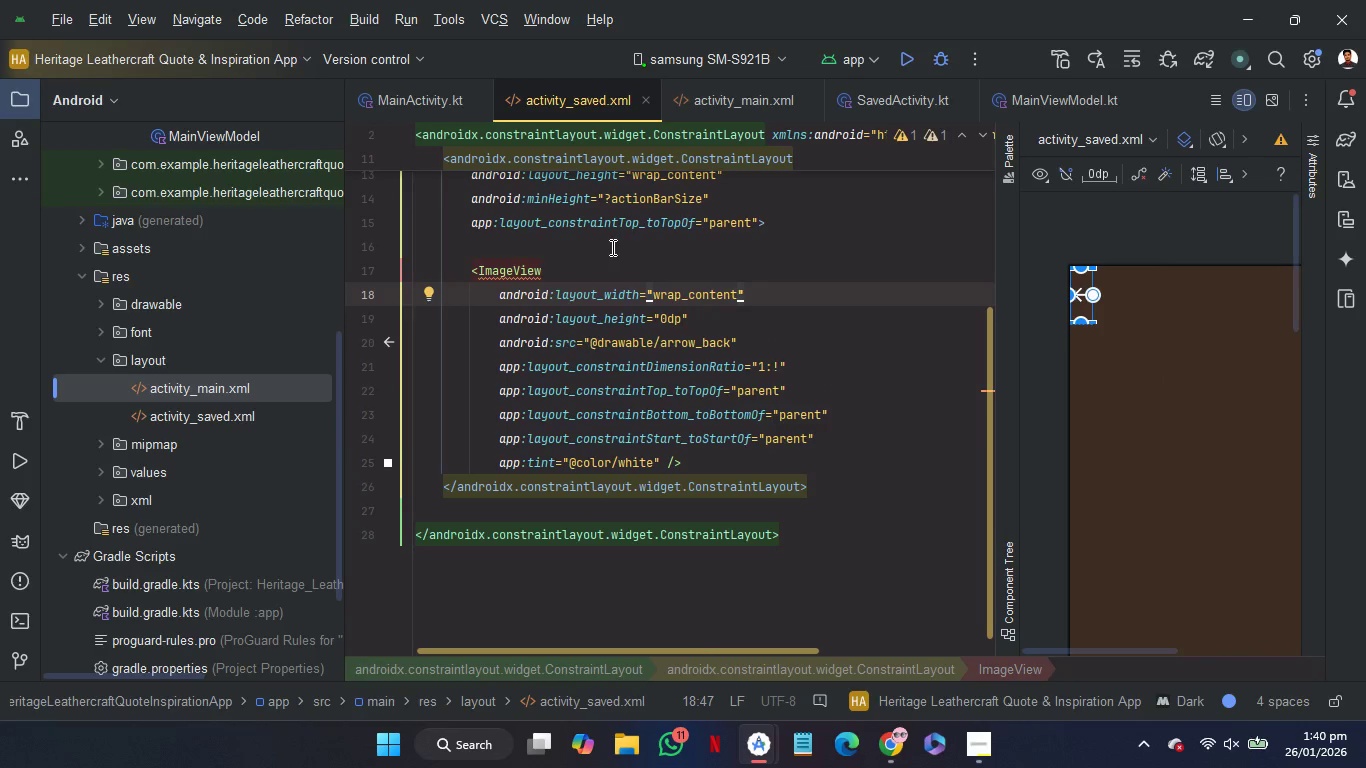 
left_click([611, 247])
 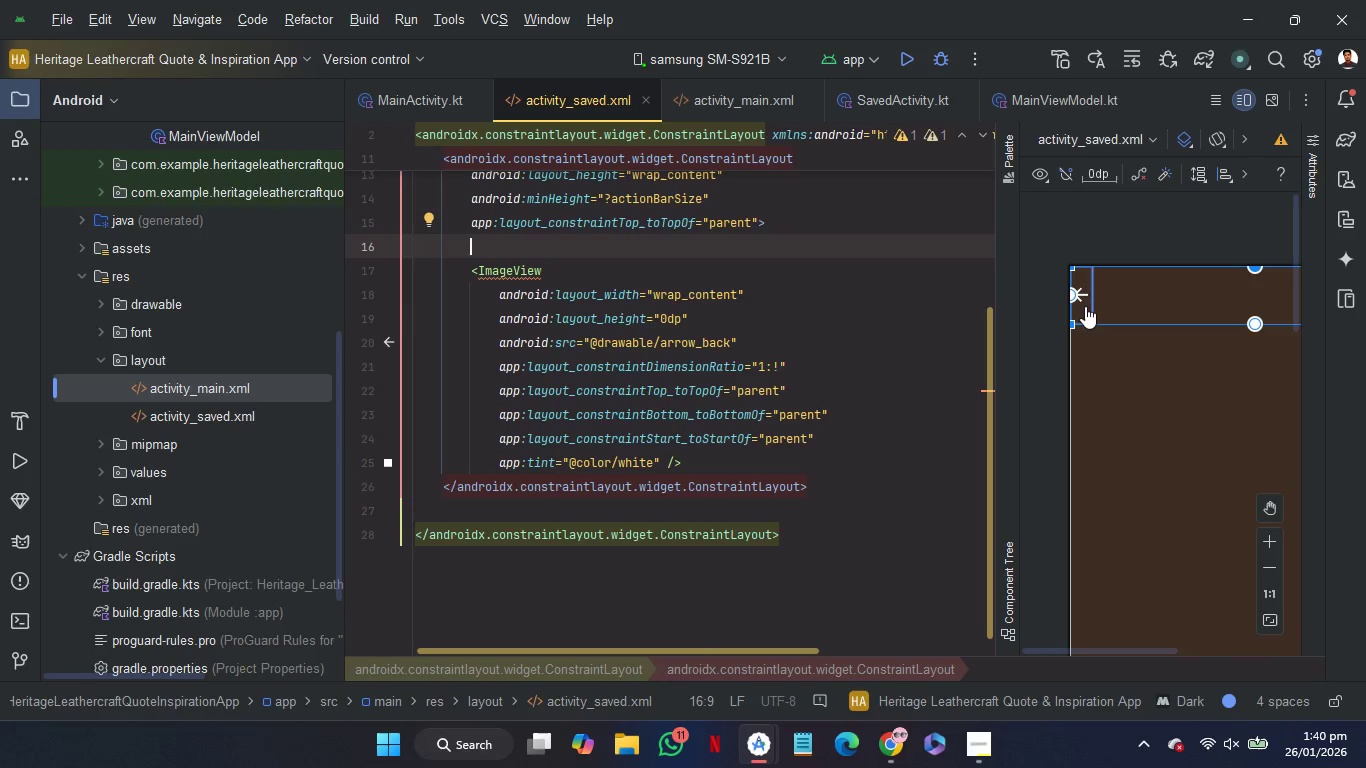 
wait(11.09)
 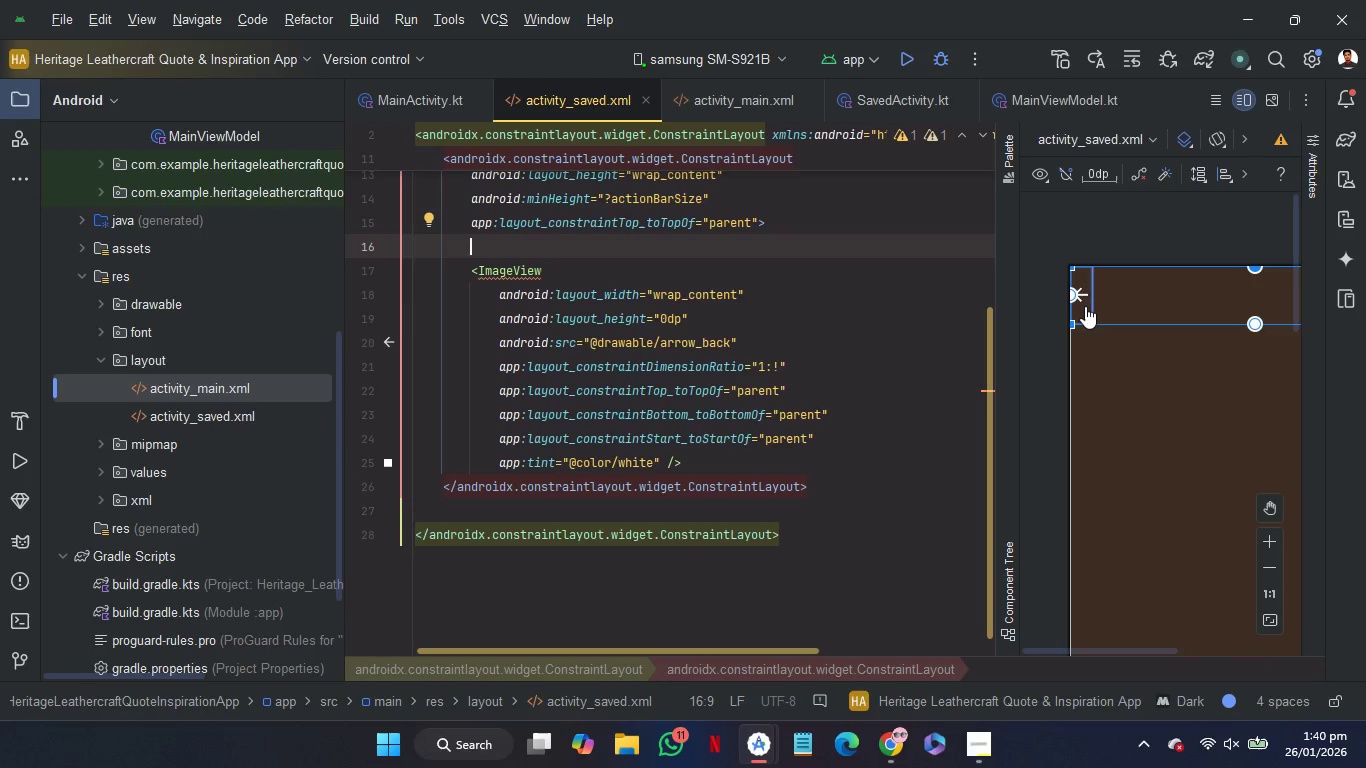 
double_click([669, 316])
 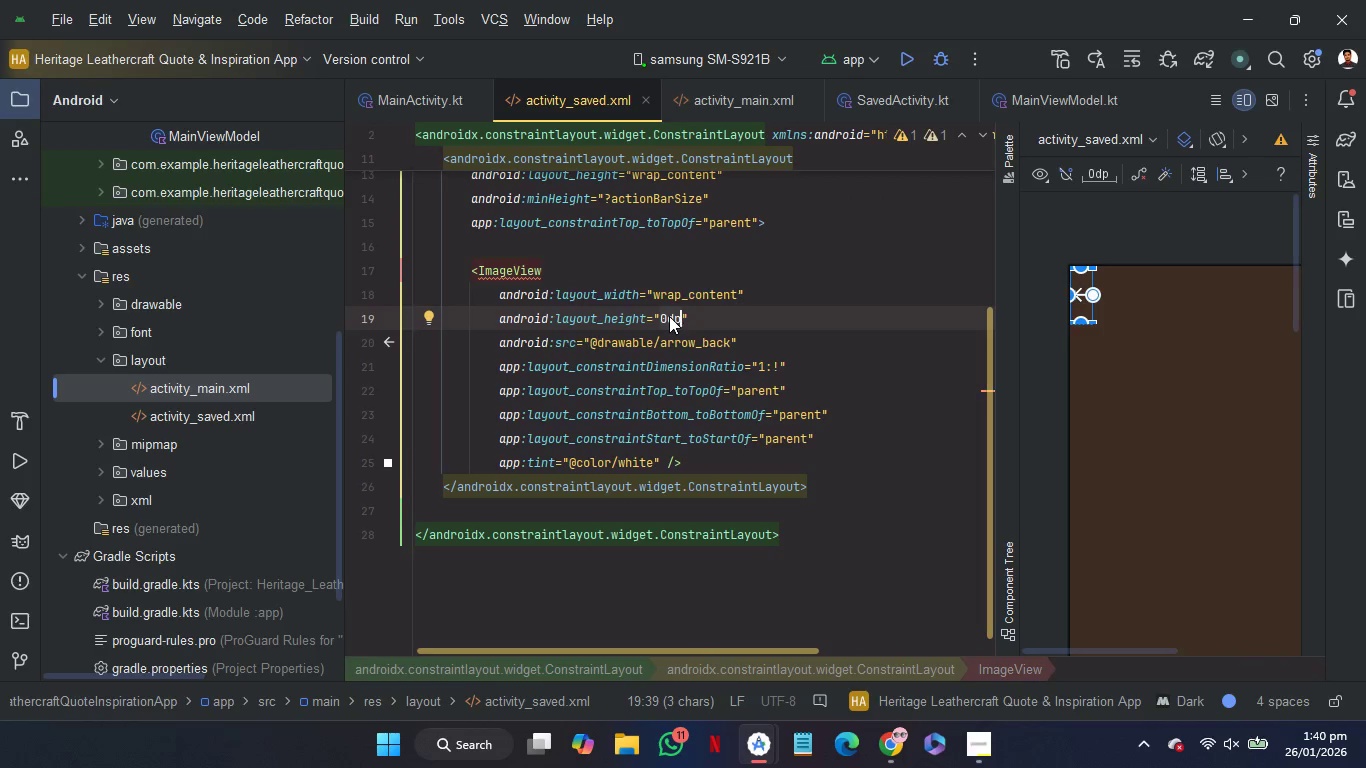 
key(M)
 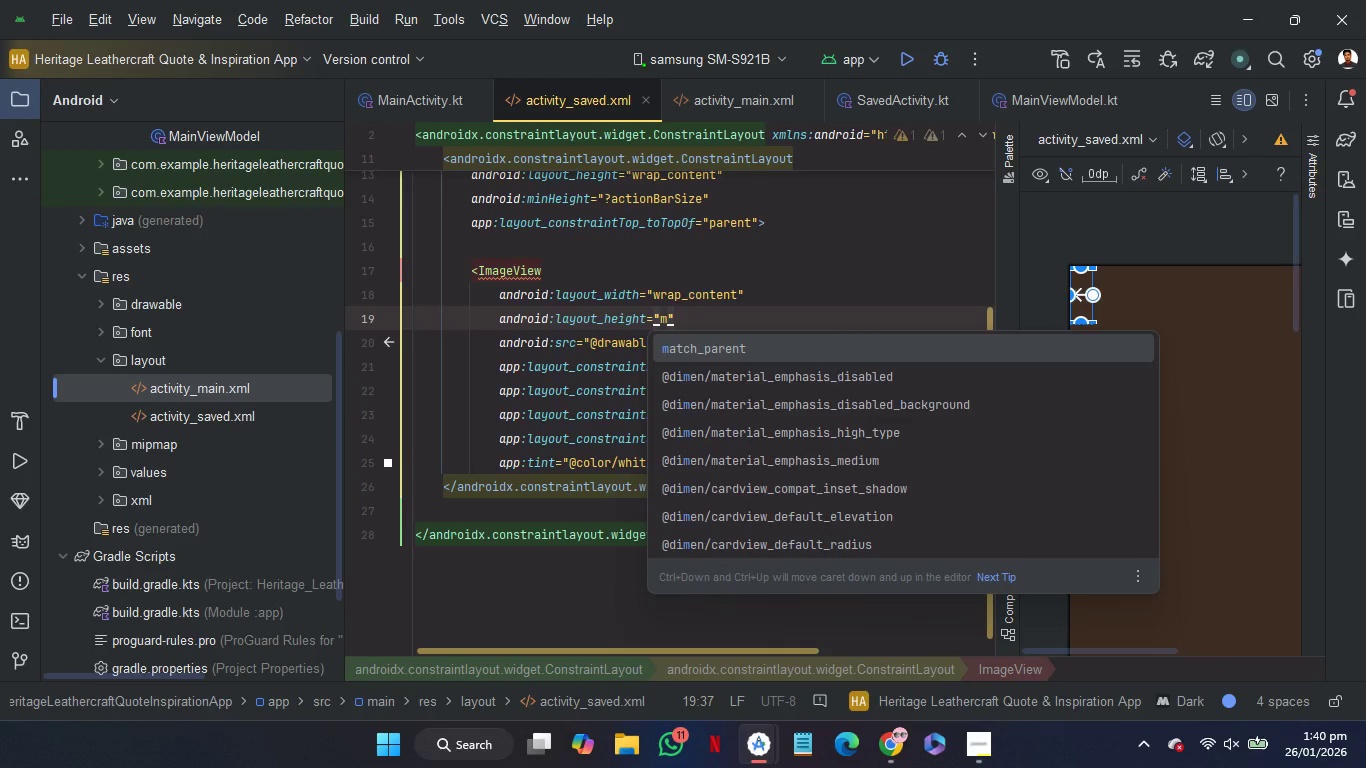 
key(Enter)
 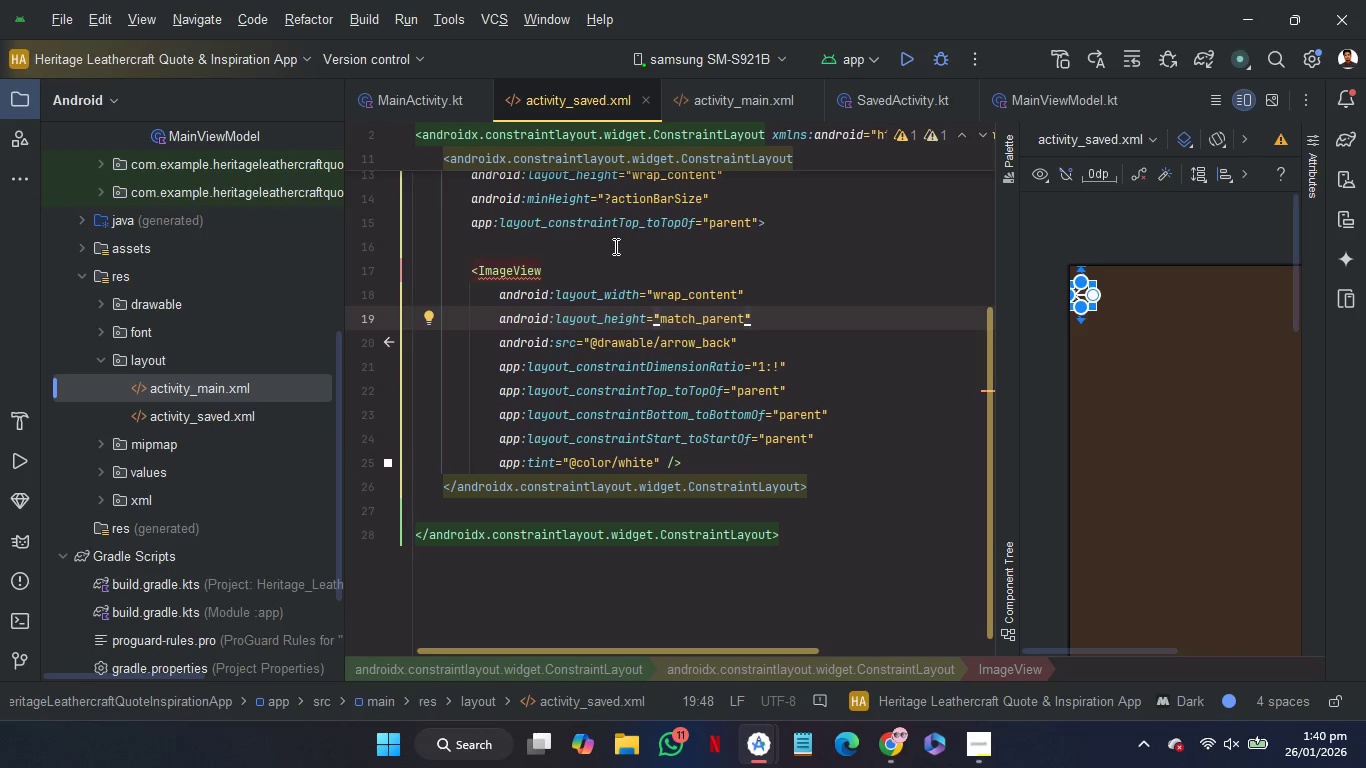 
left_click([613, 243])
 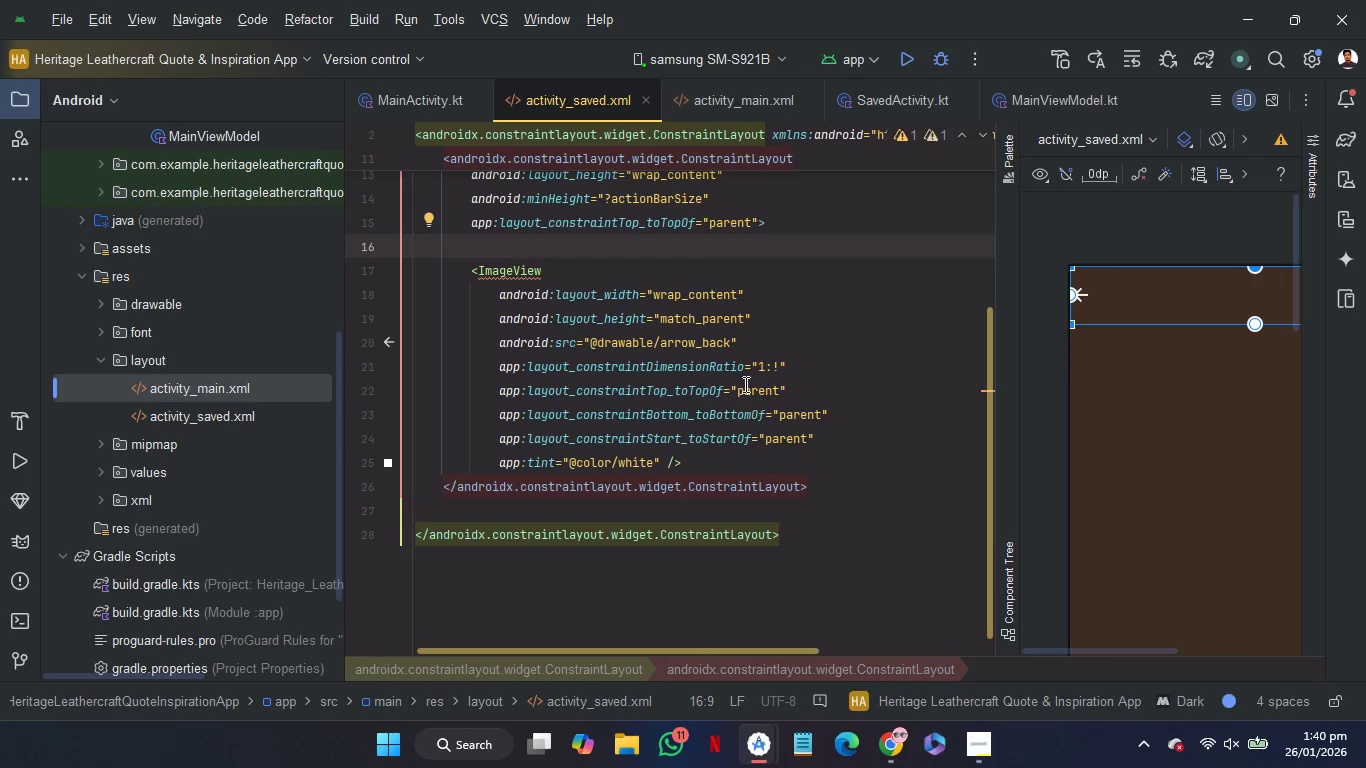 
left_click([699, 317])
 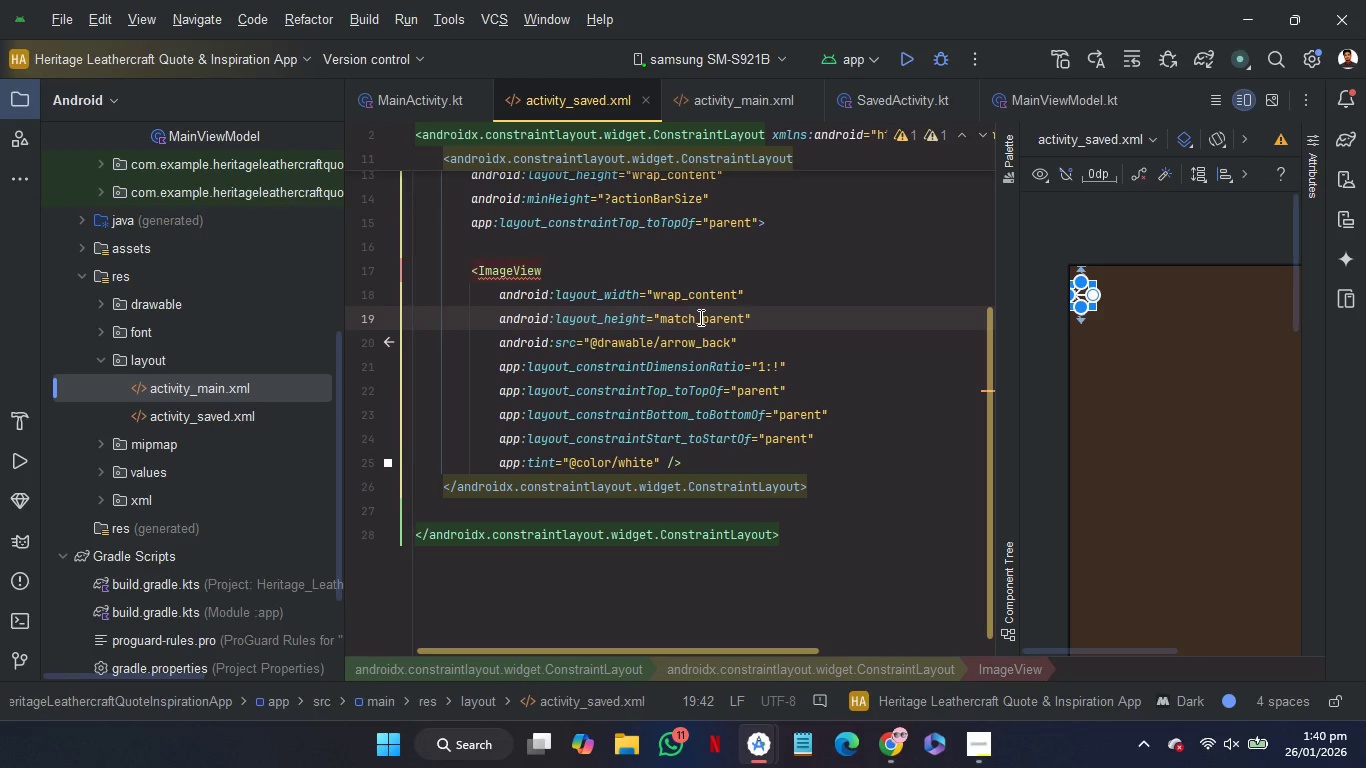 
left_click([699, 317])
 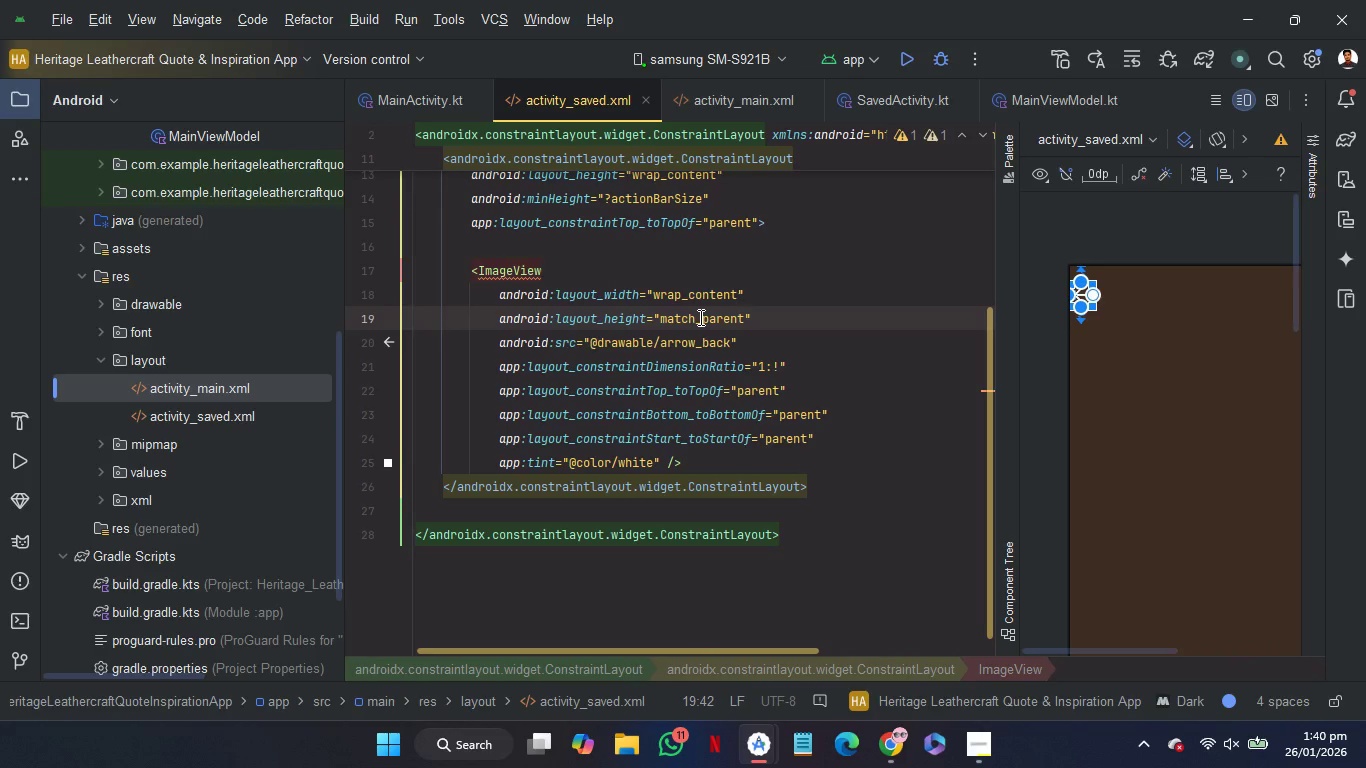 
double_click([699, 317])
 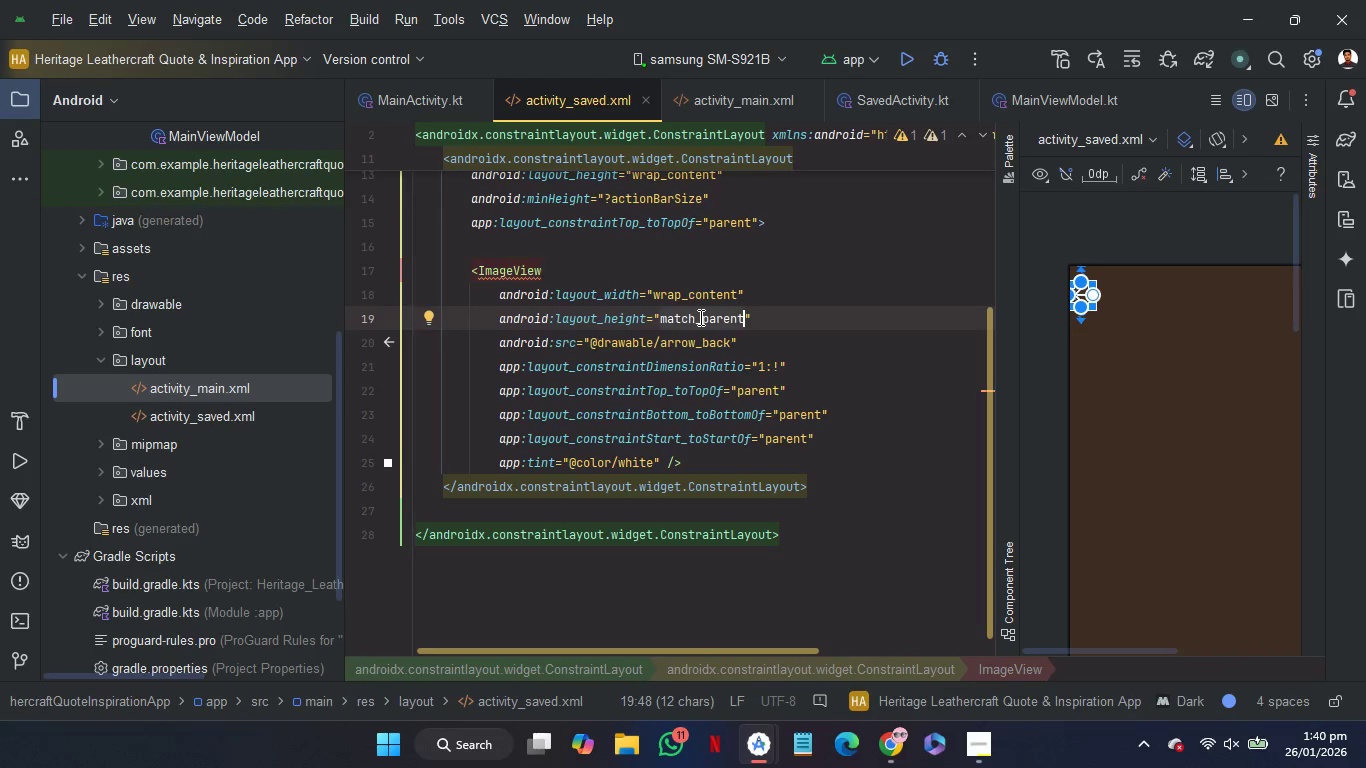 
type(0dp)
 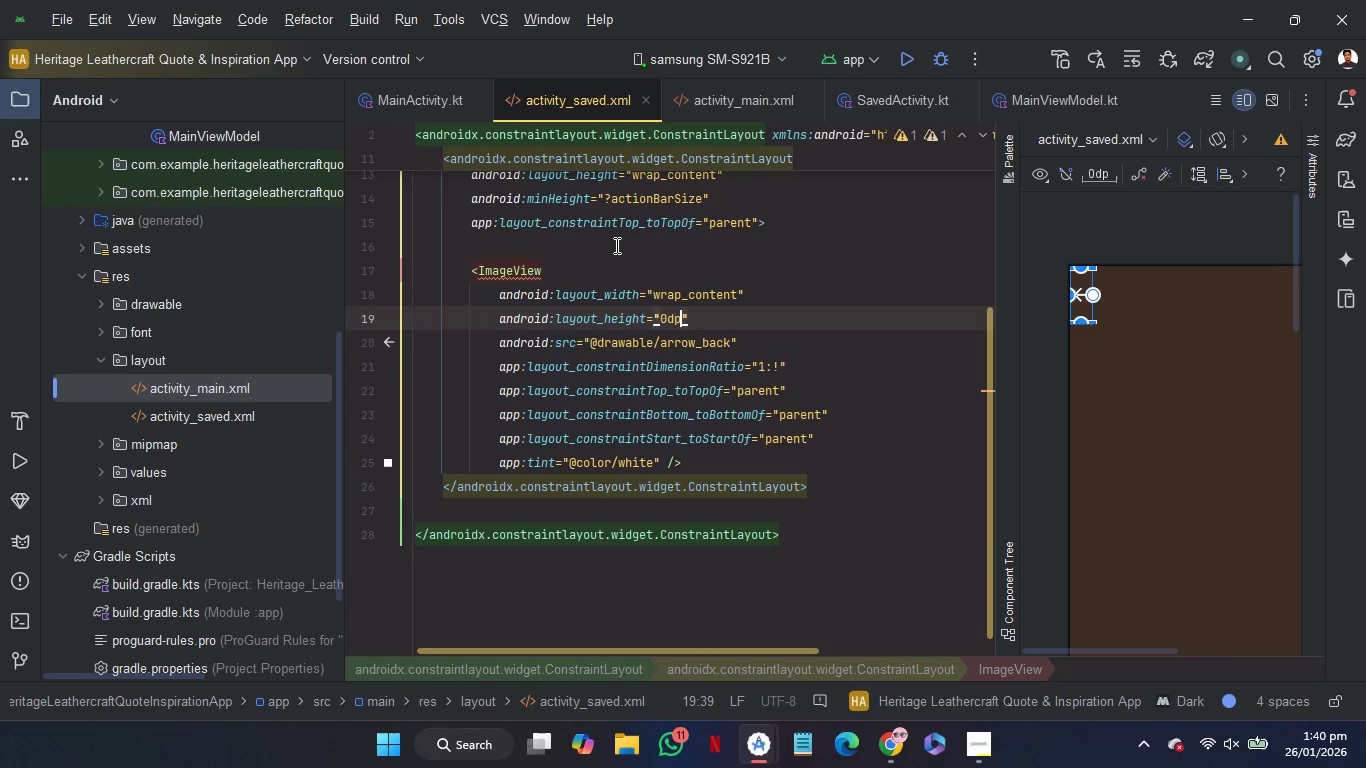 
left_click([615, 245])
 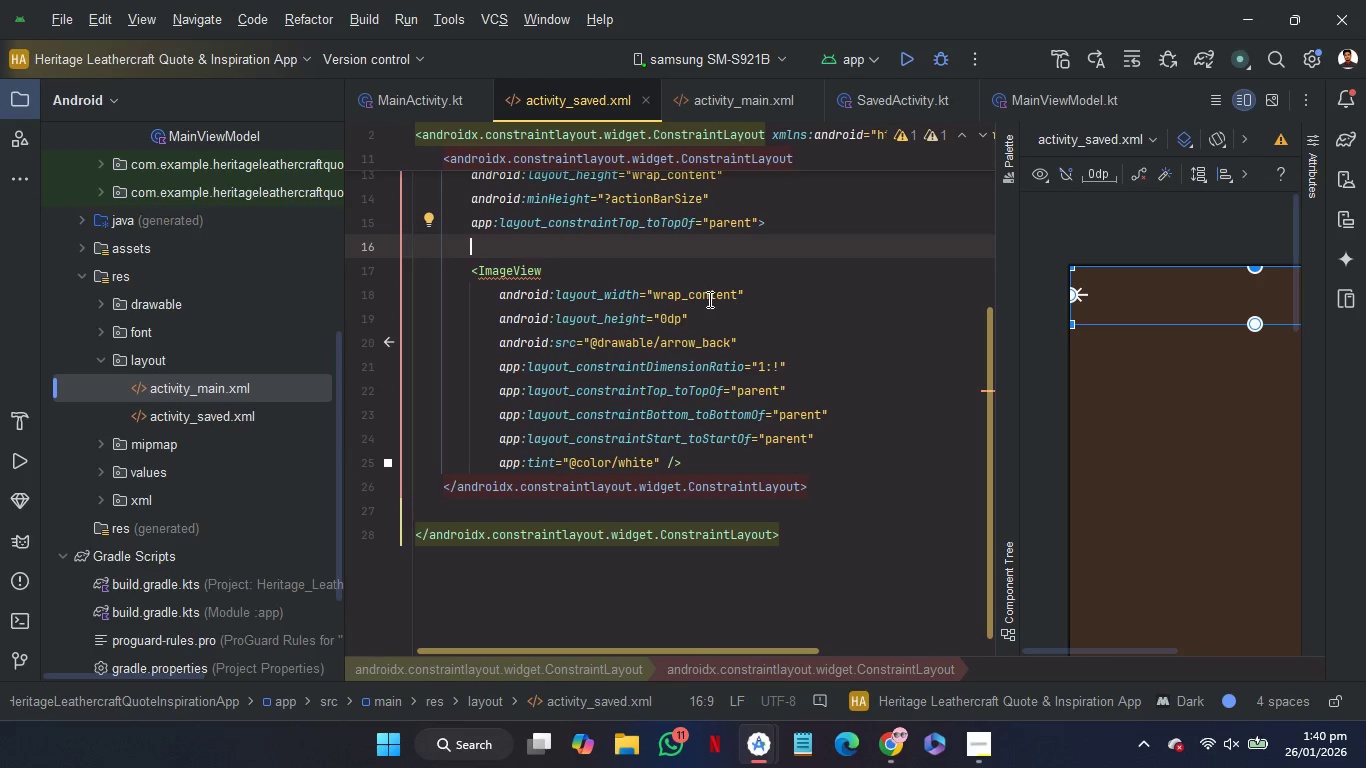 
wait(11.0)
 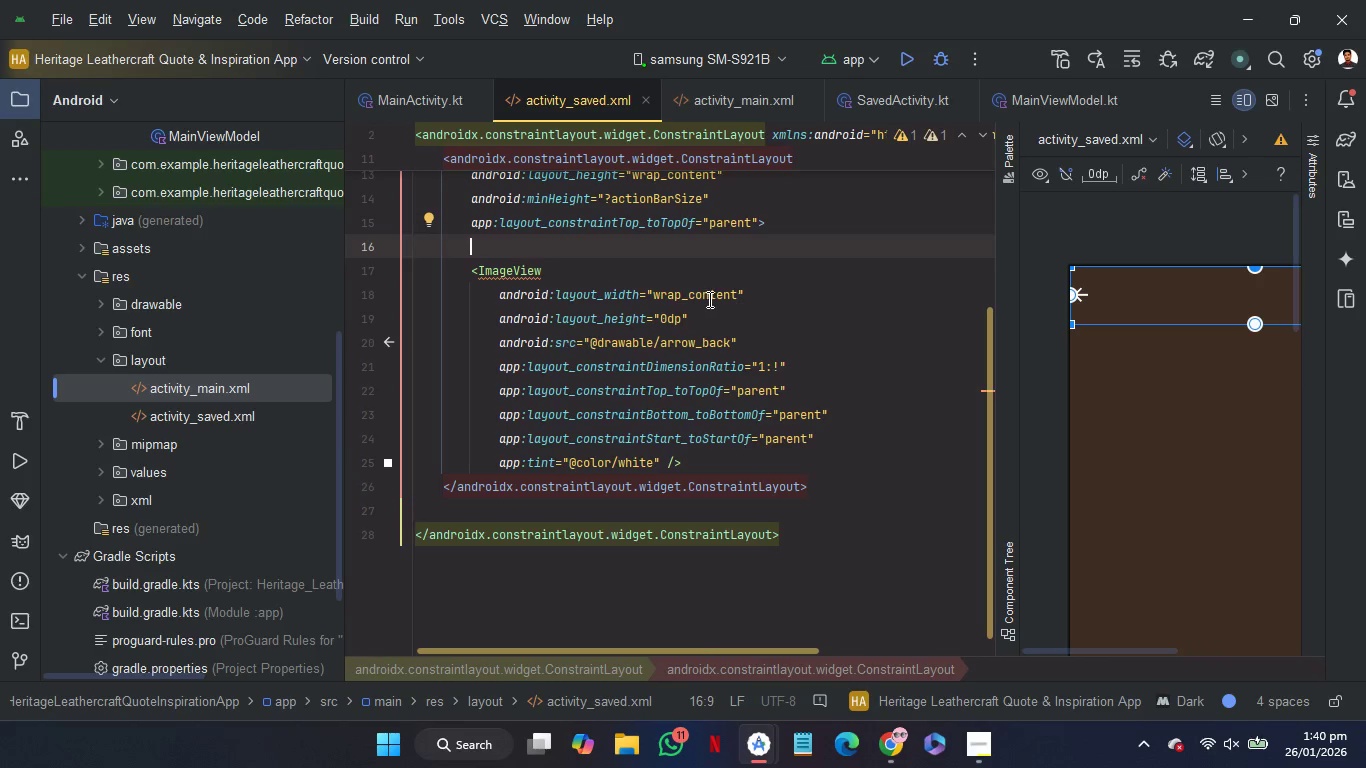 
double_click([700, 290])
 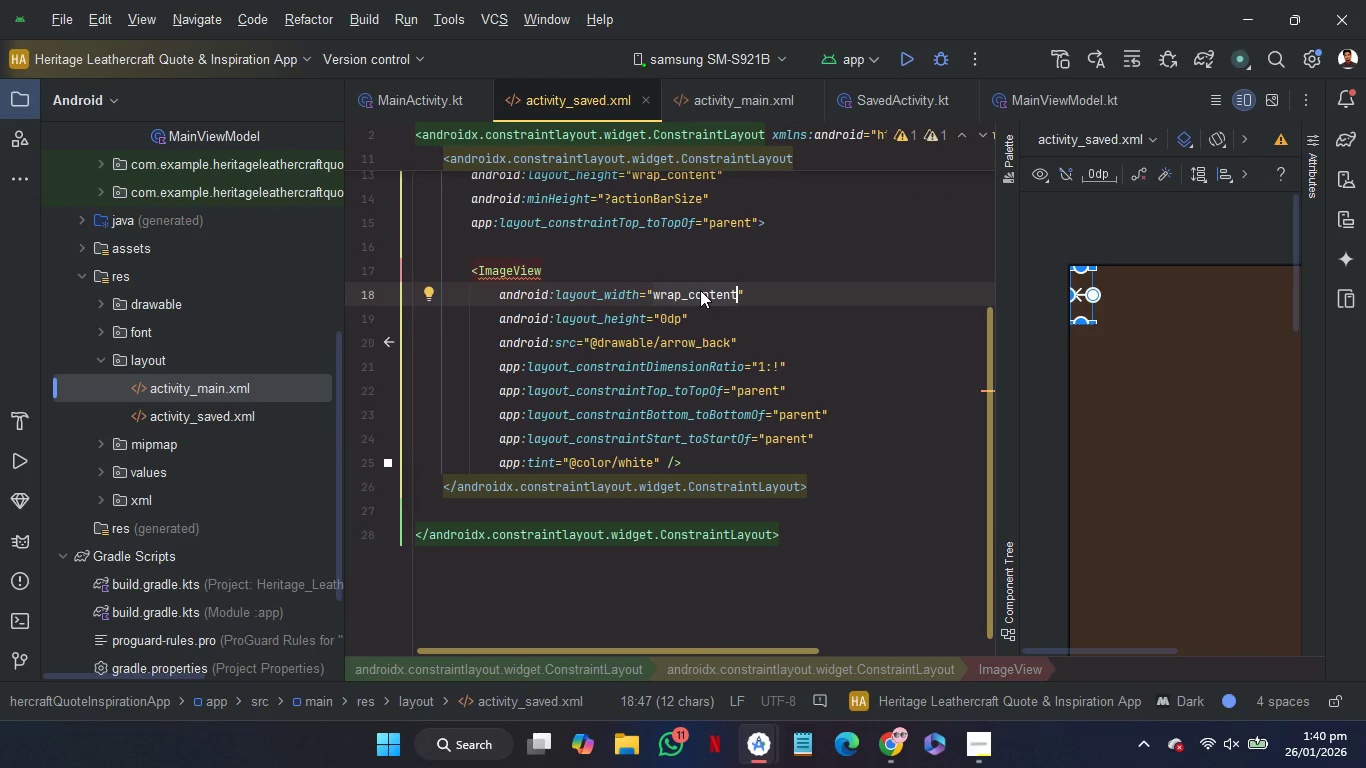 
type(0dp)
 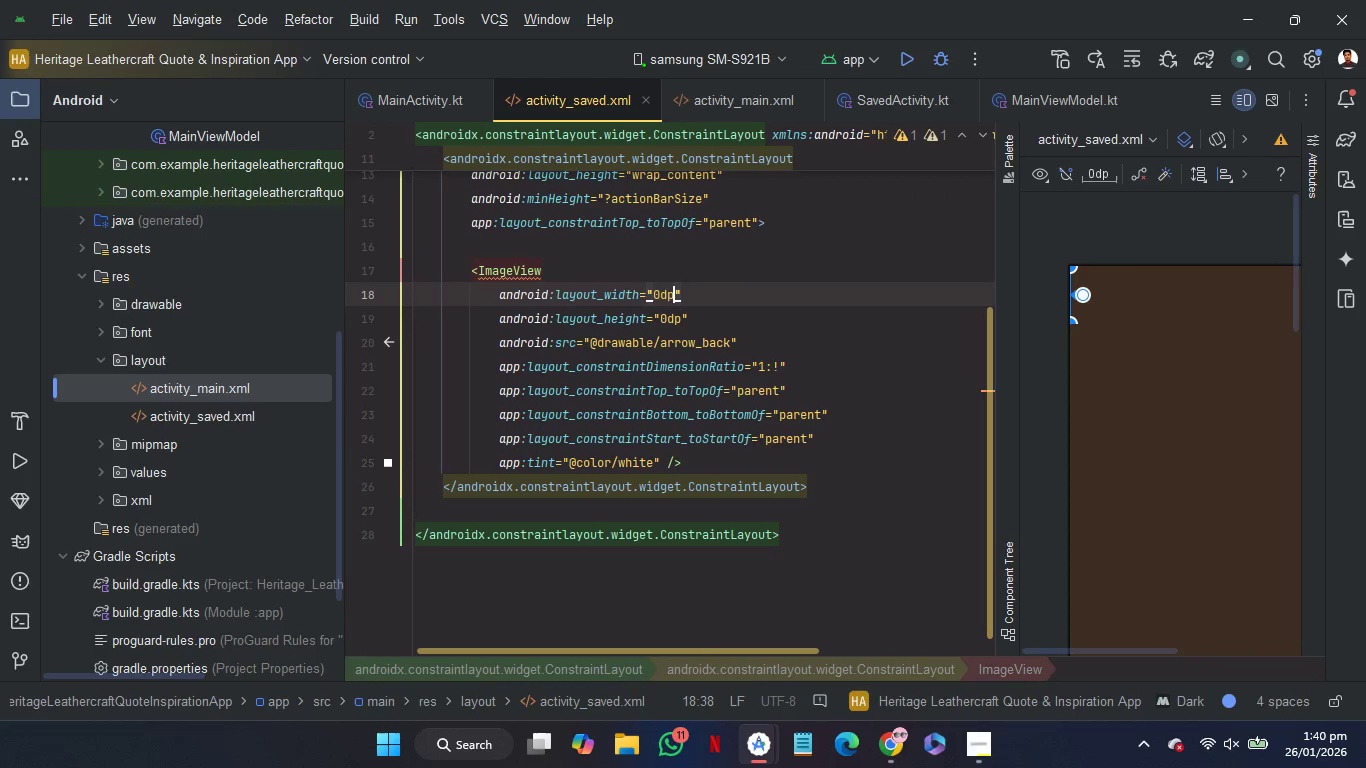 
key(Control+Z)
 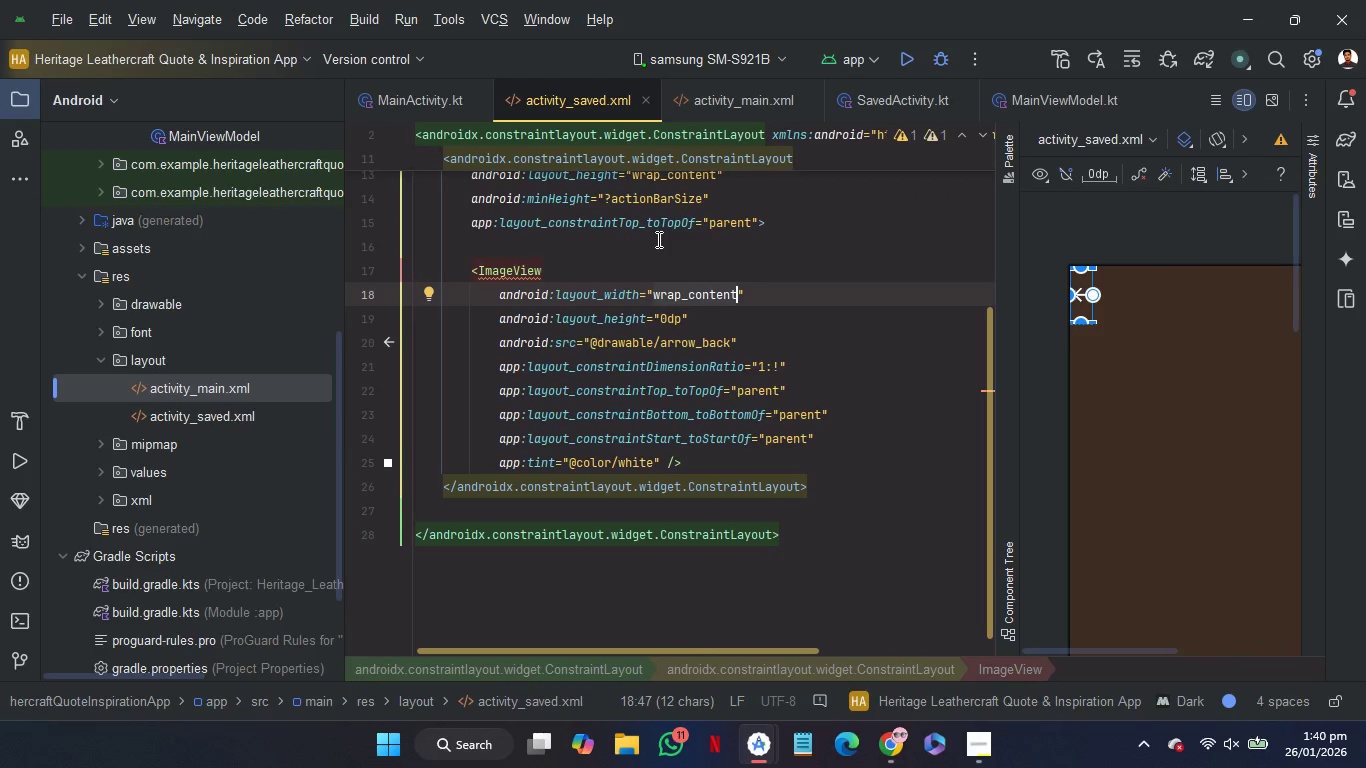 
left_click([657, 239])
 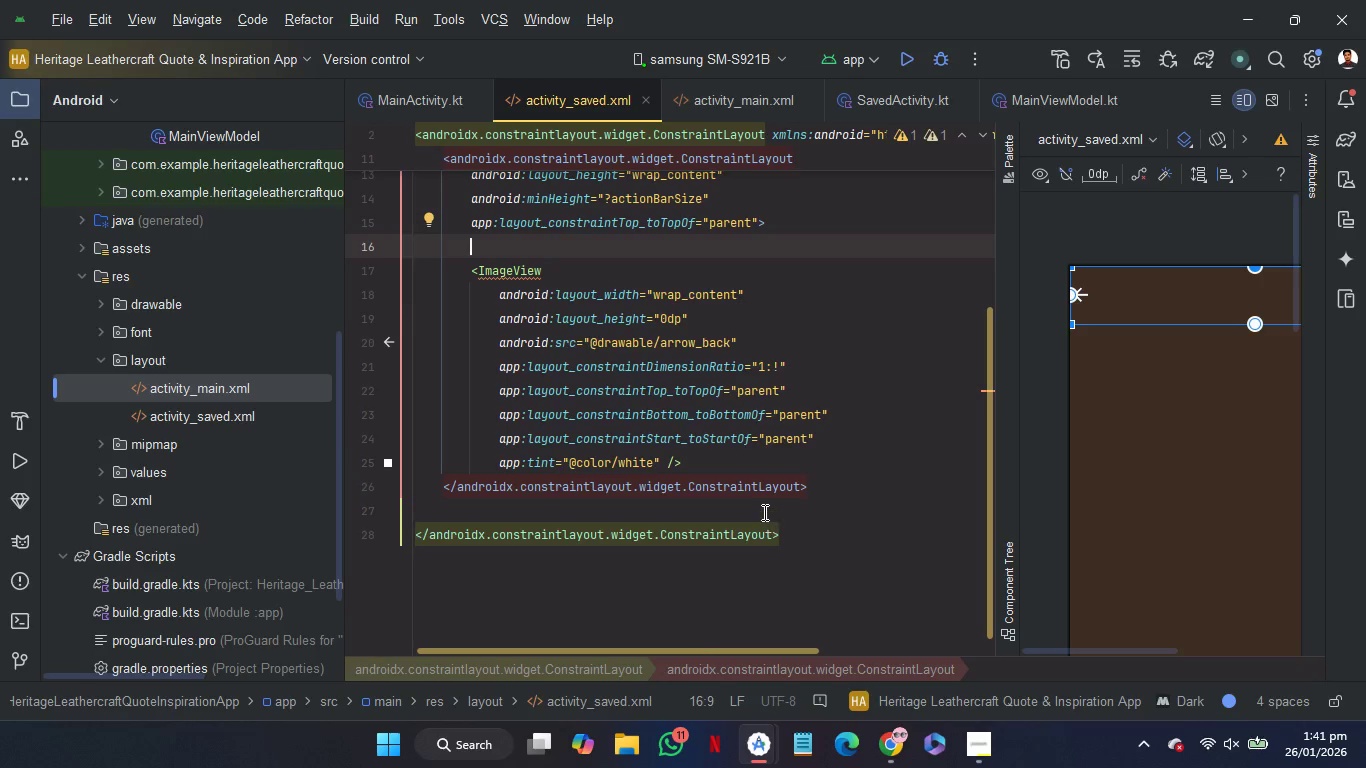 
left_click([763, 510])
 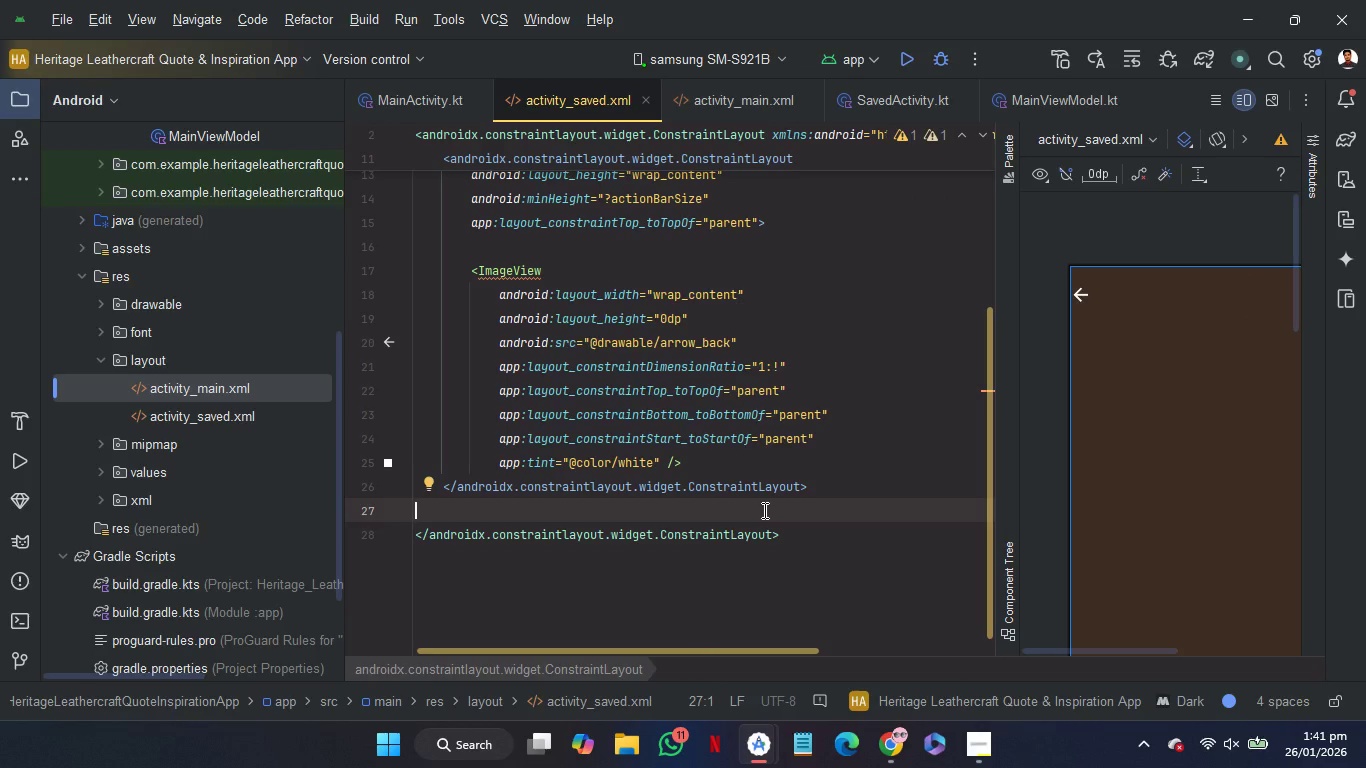 
wait(8.2)
 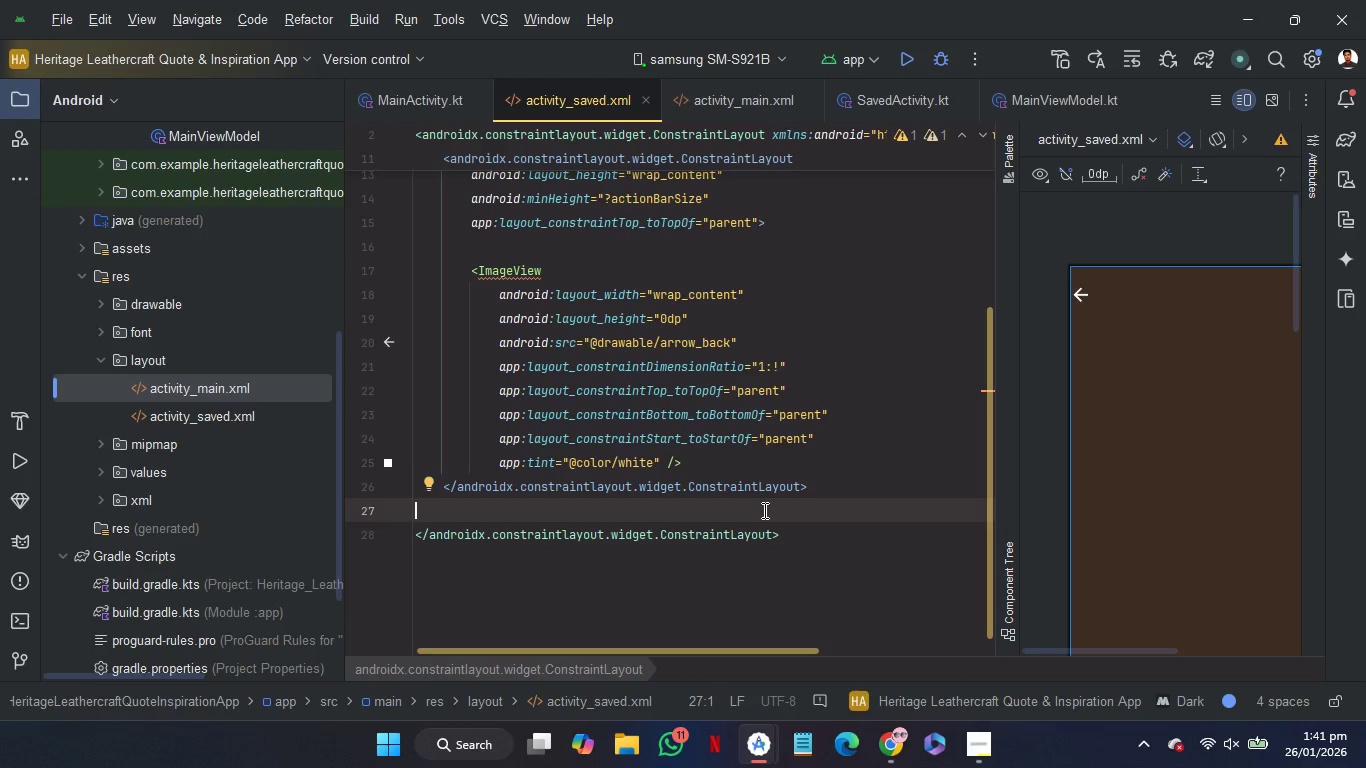 
left_click([815, 392])
 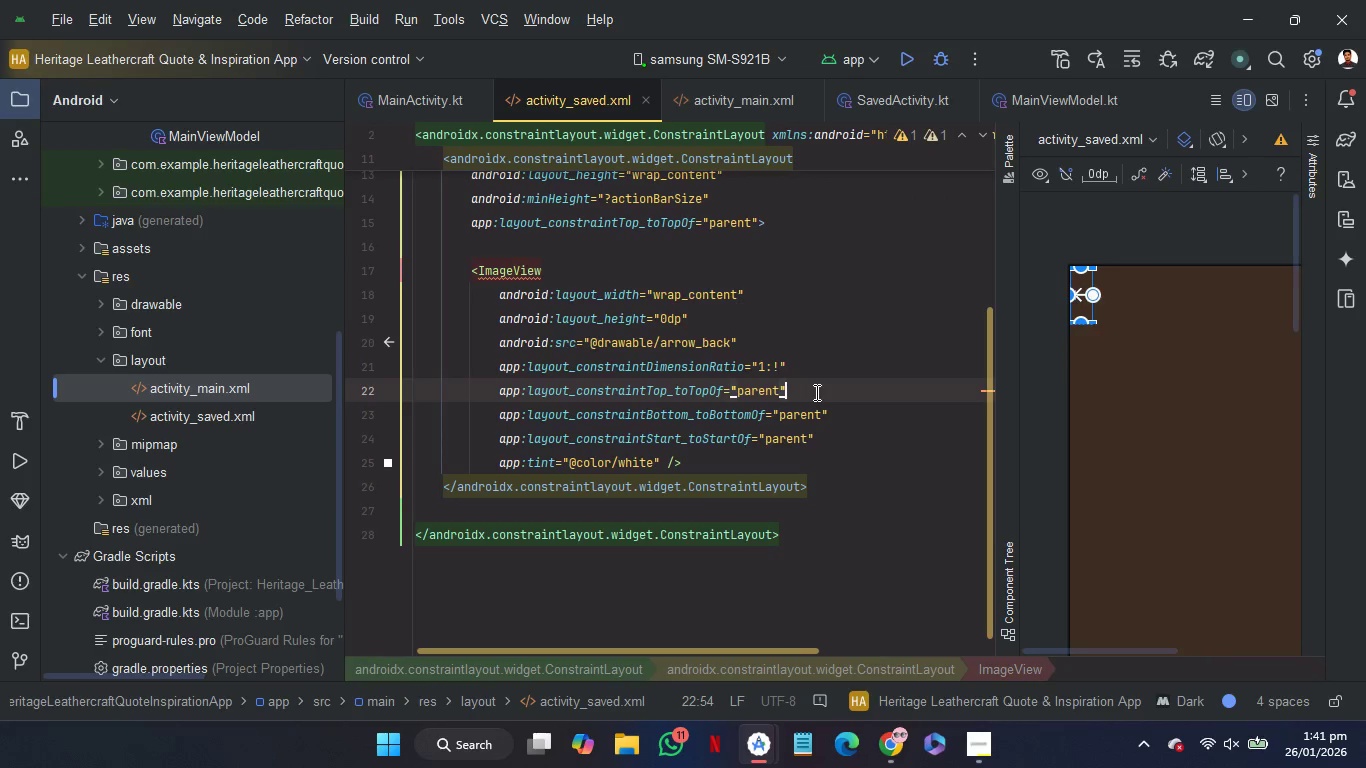 
key(Enter)
 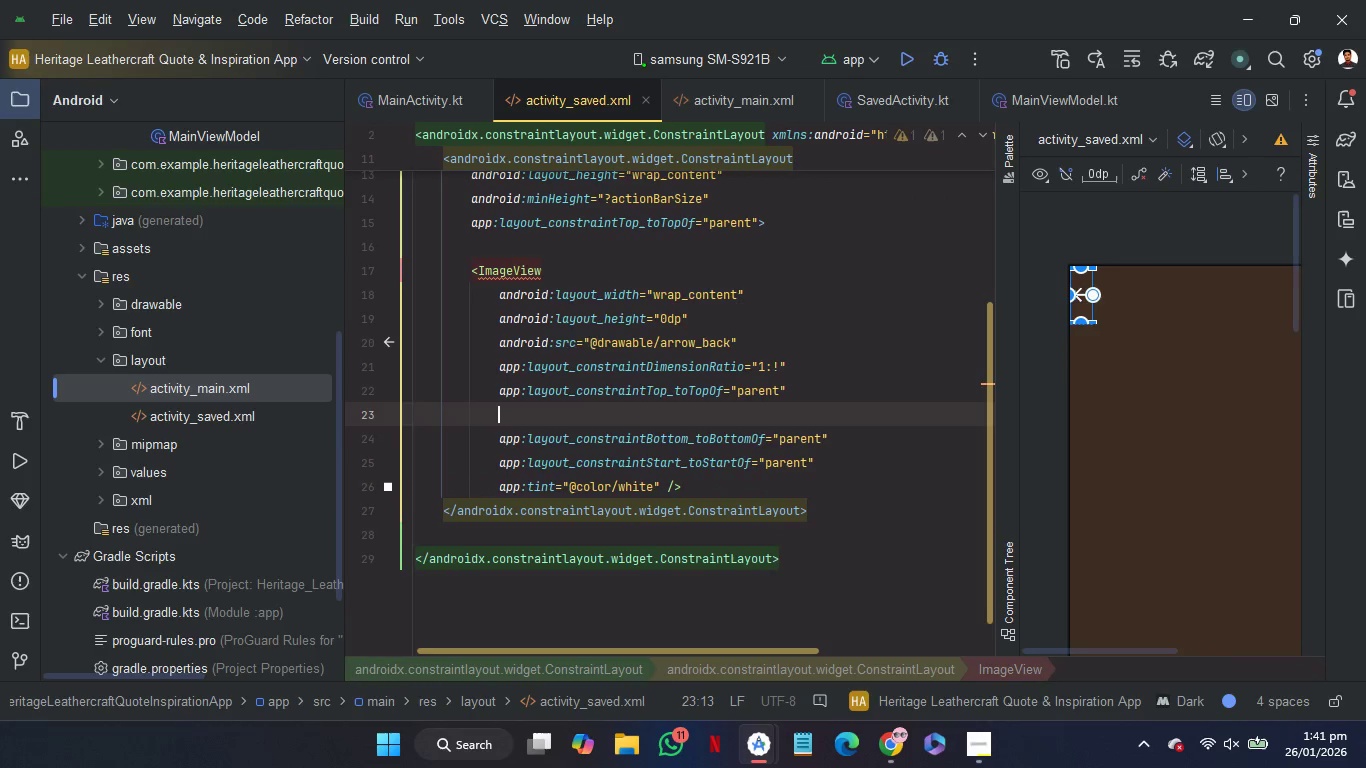 
key(M)
 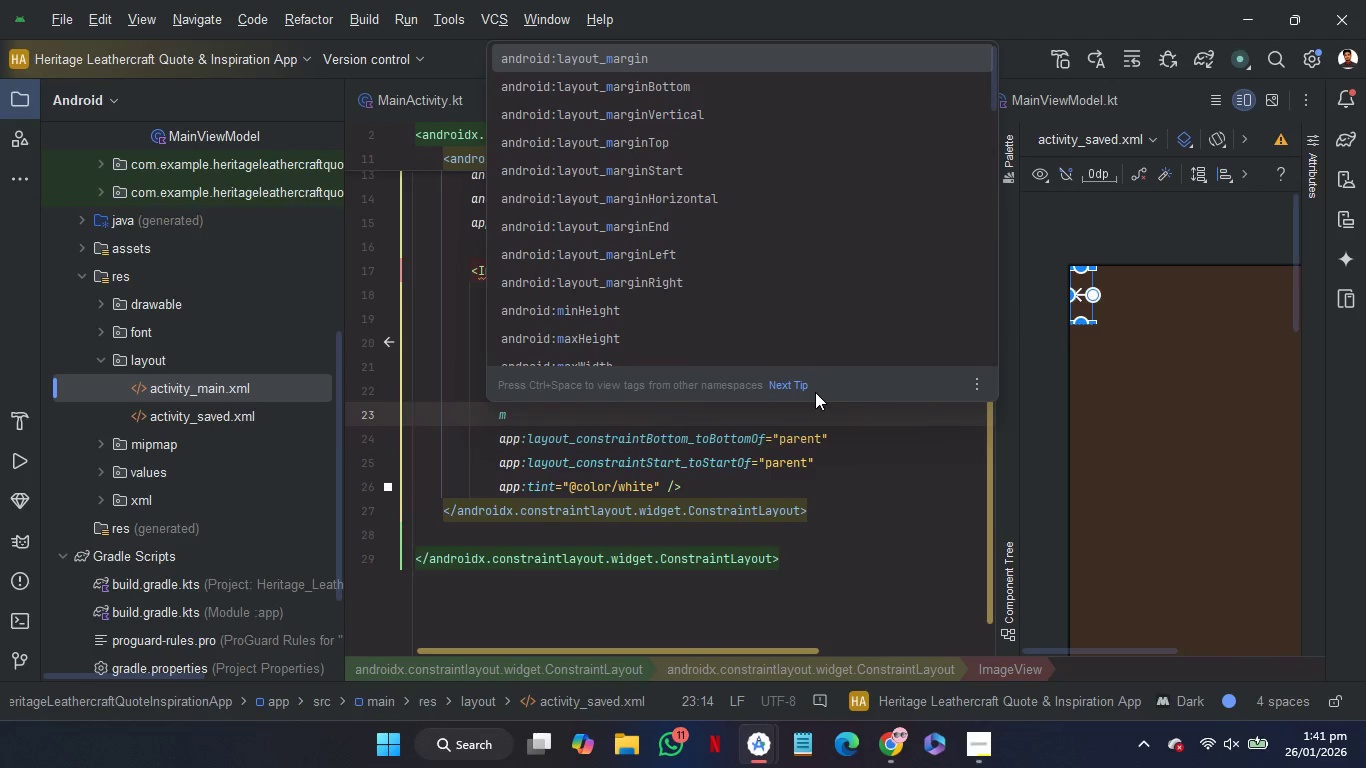 
key(ArrowDown)
 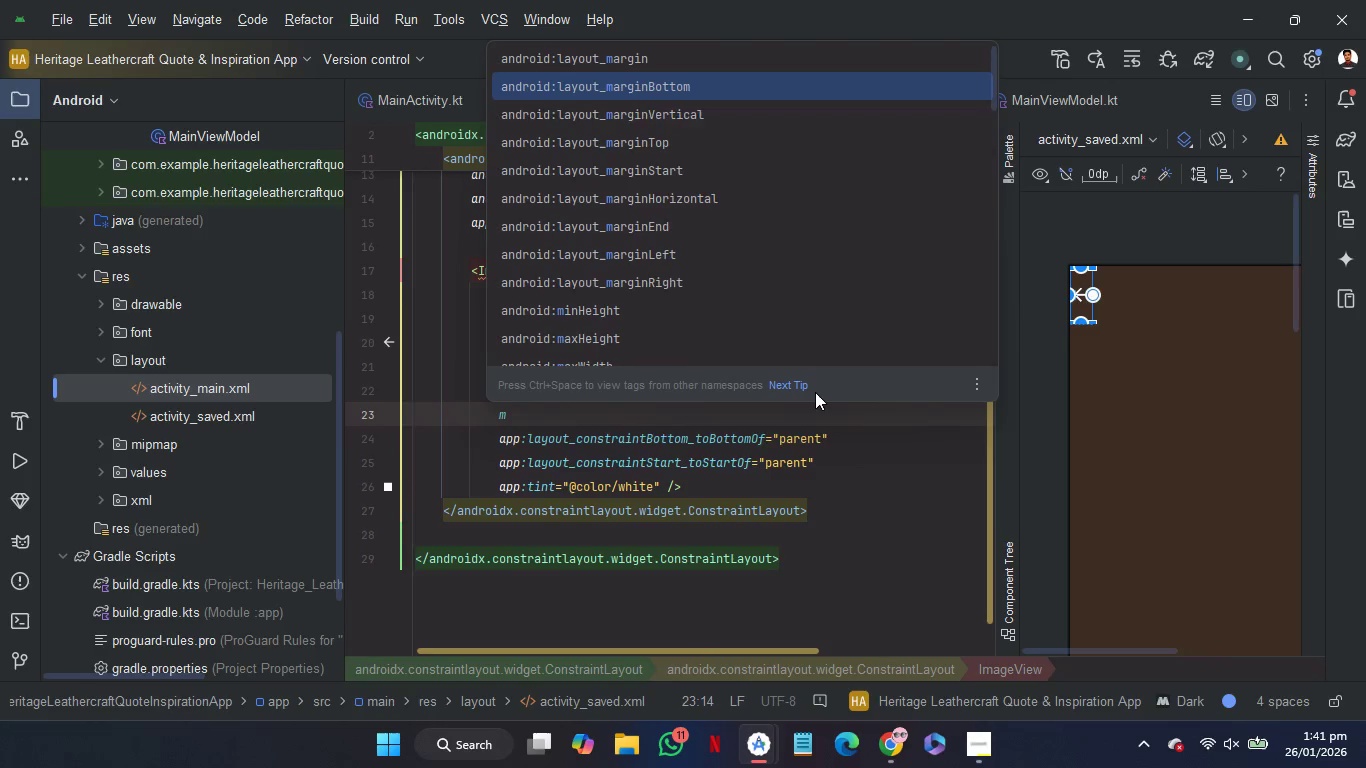 
key(ArrowDown)
 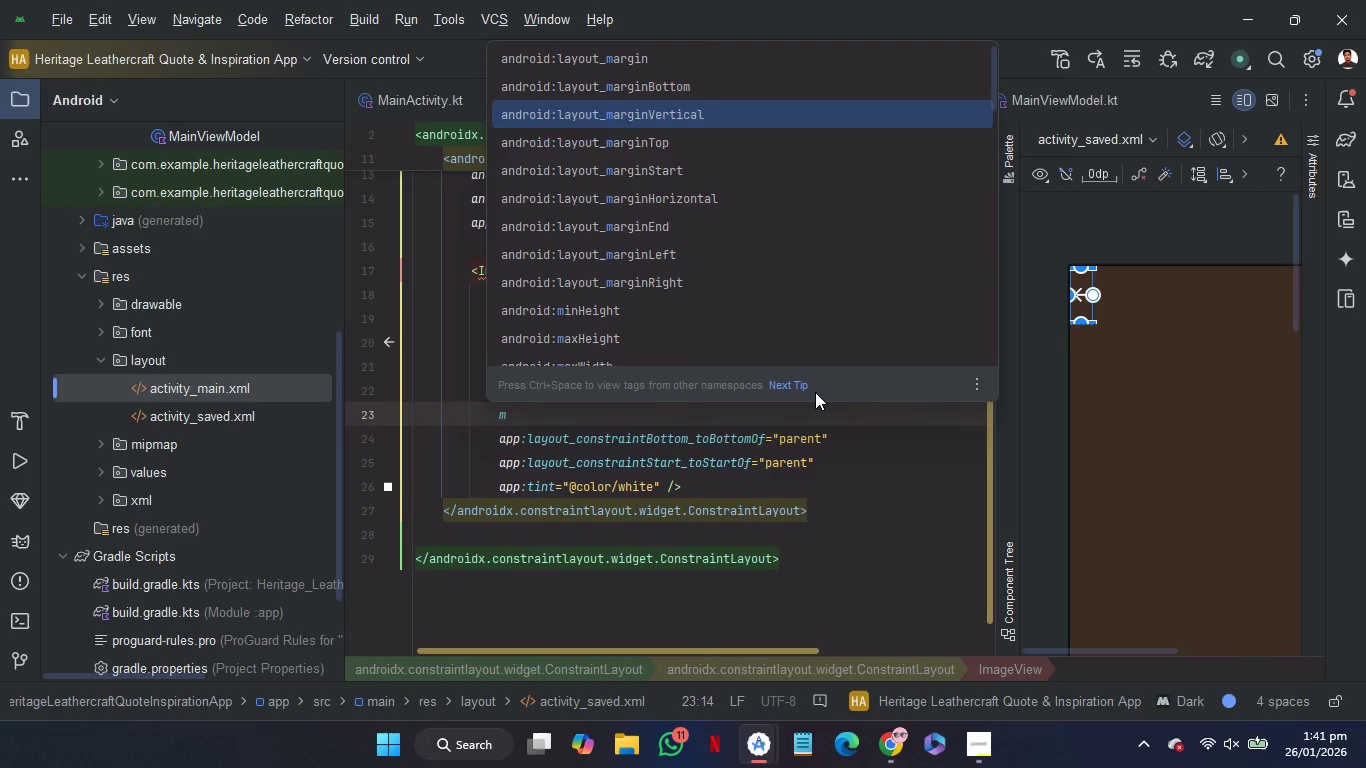 
key(ArrowDown)
 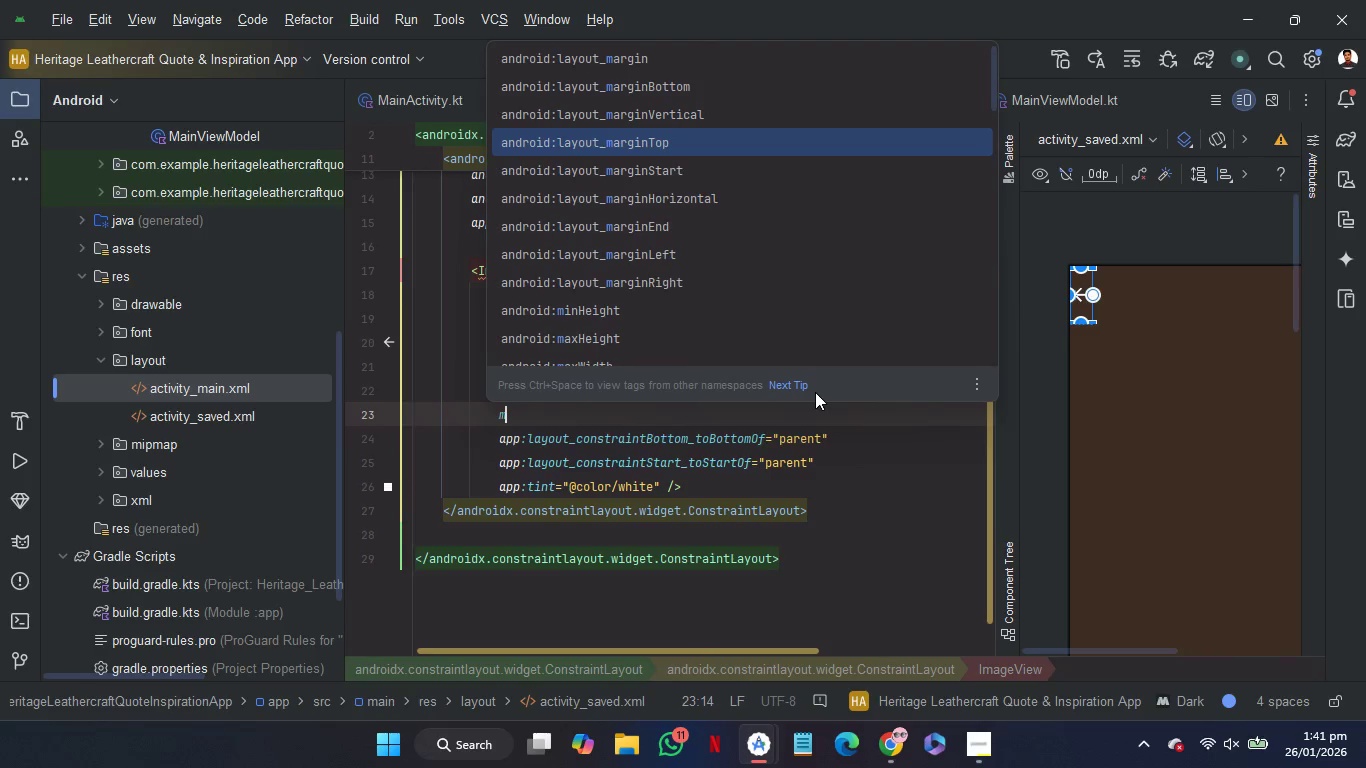 
key(ArrowDown)
 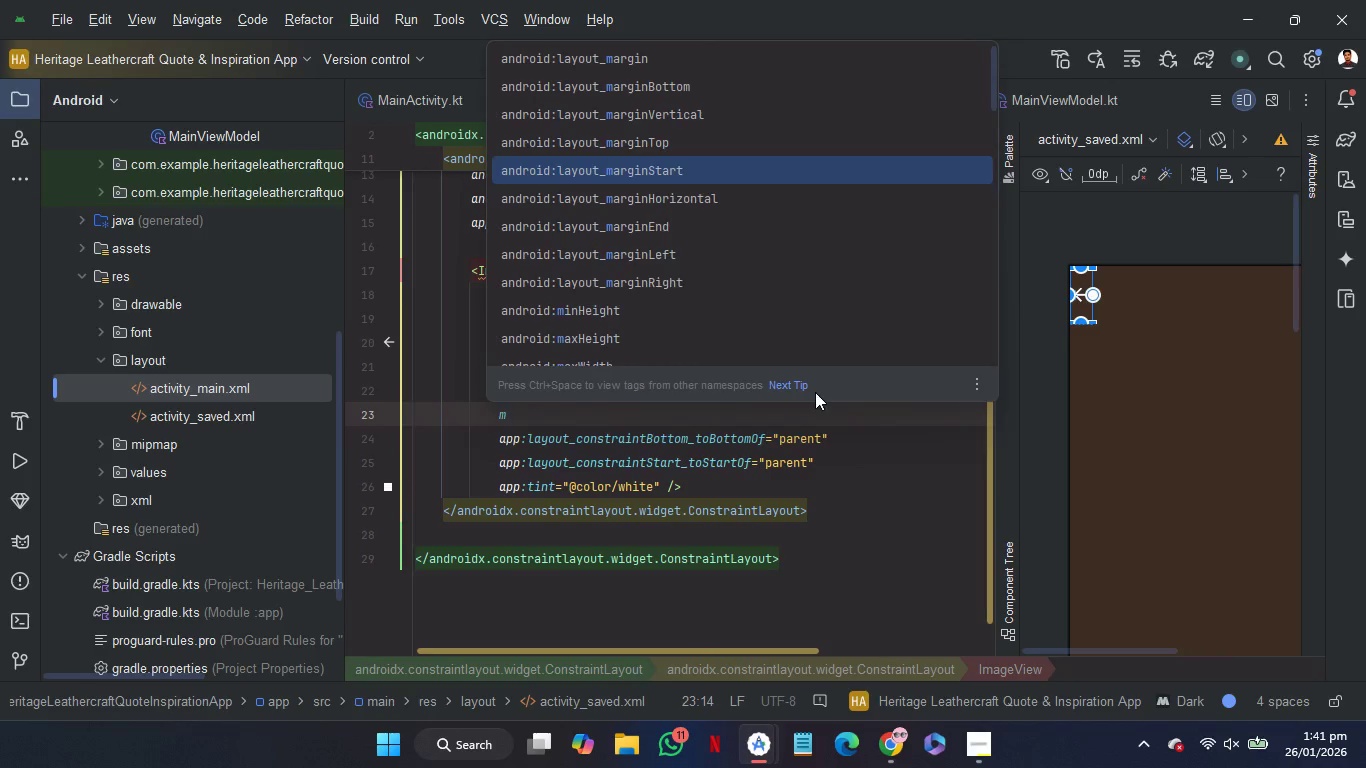 
key(Enter)
 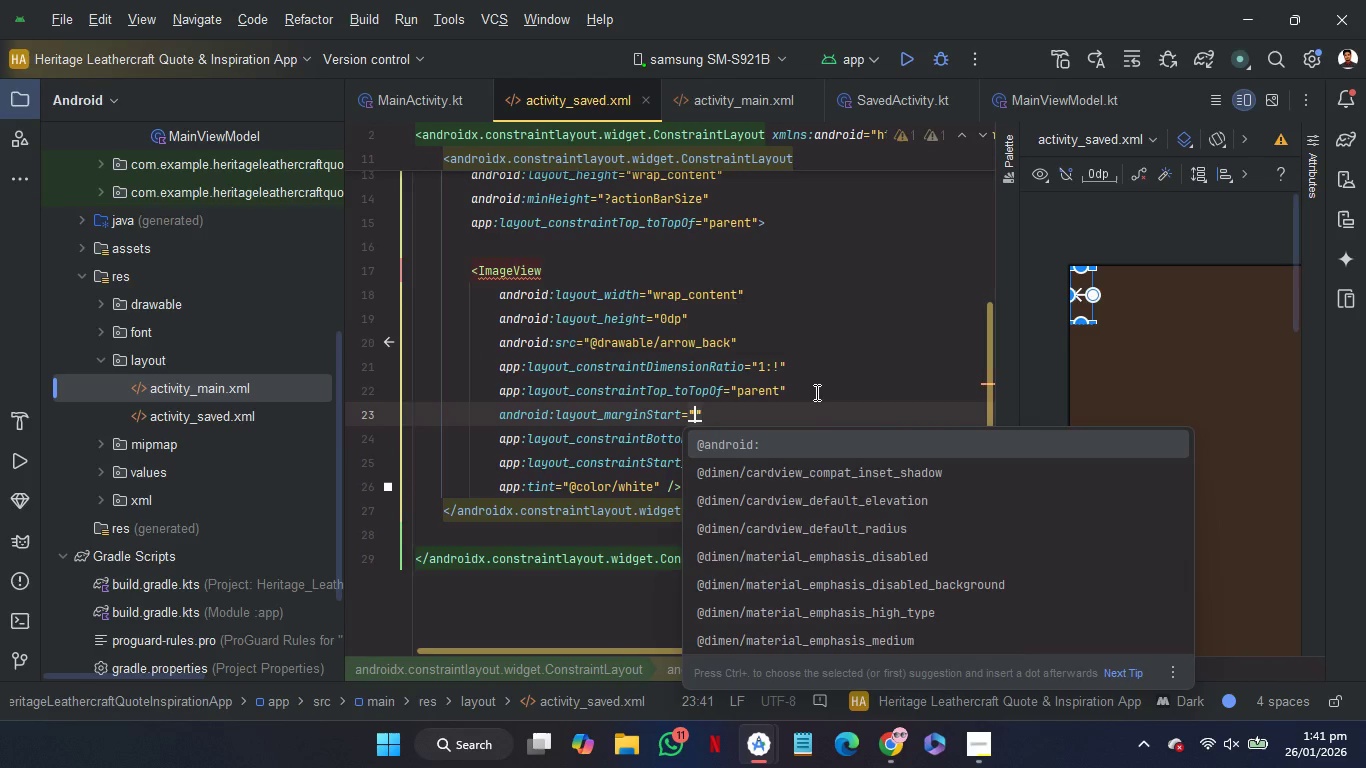 
type(12do)
 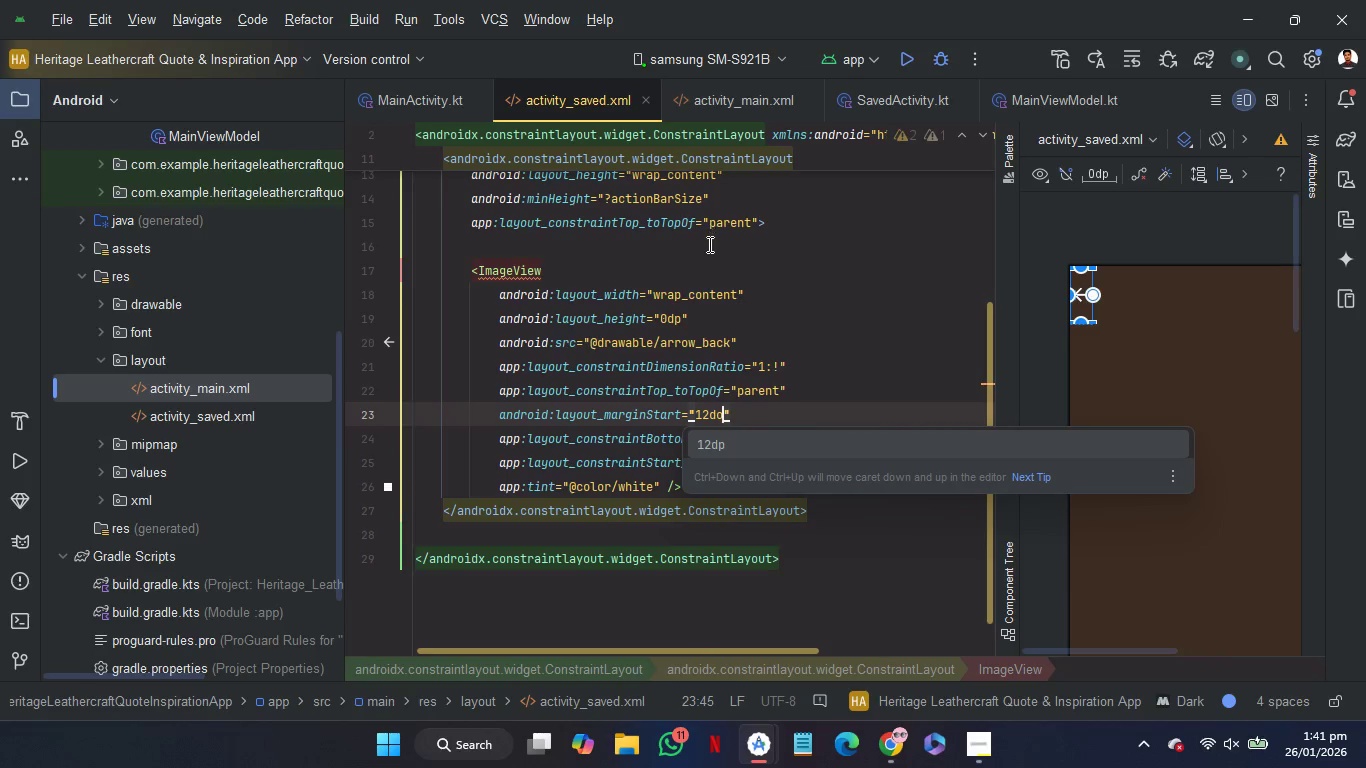 
left_click([708, 249])
 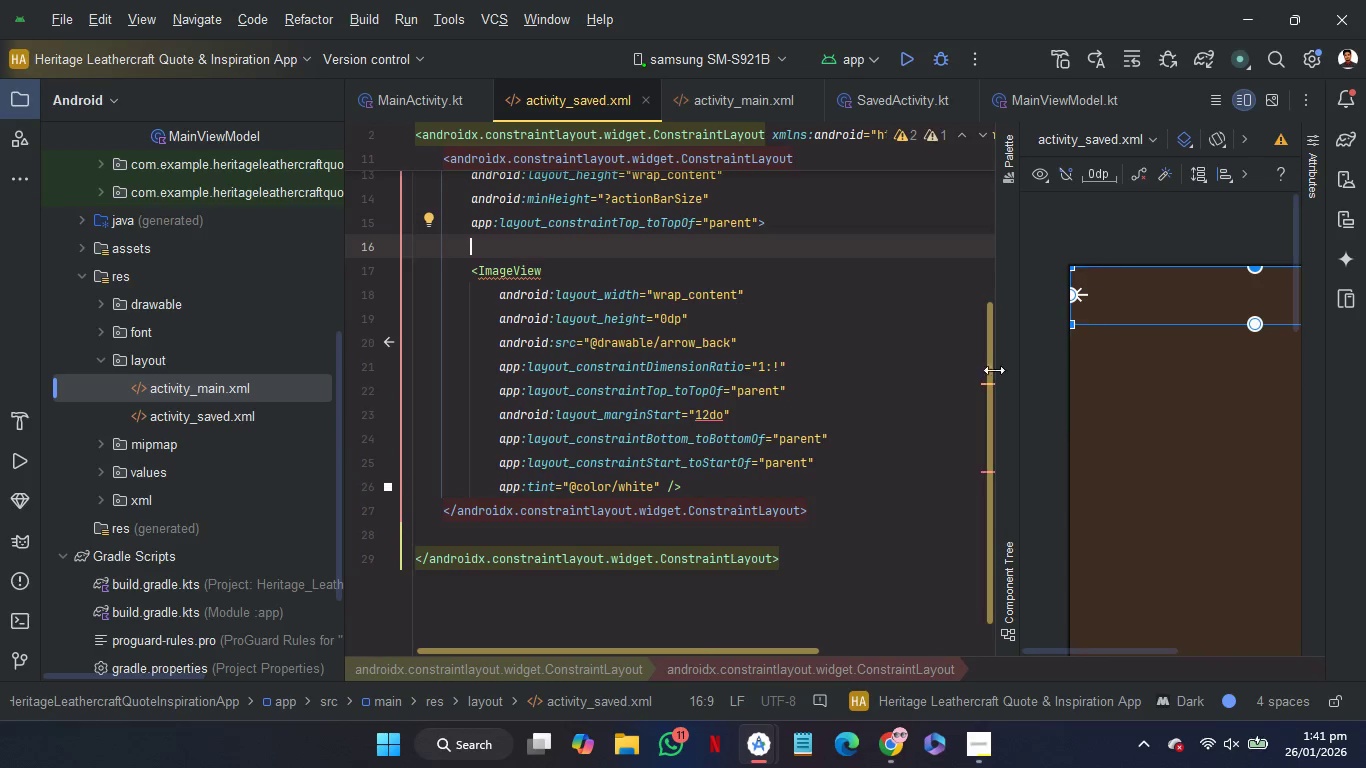 
wait(8.86)
 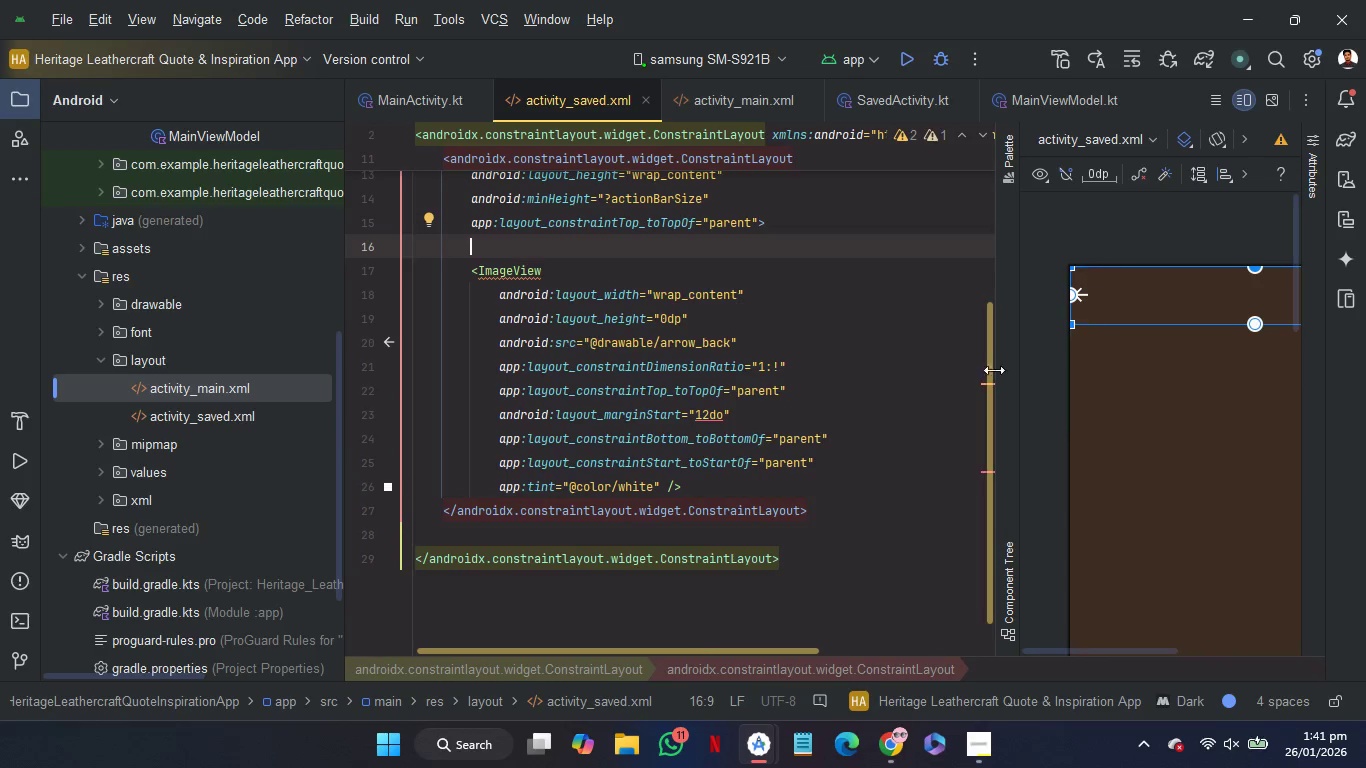 
left_click([740, 422])
 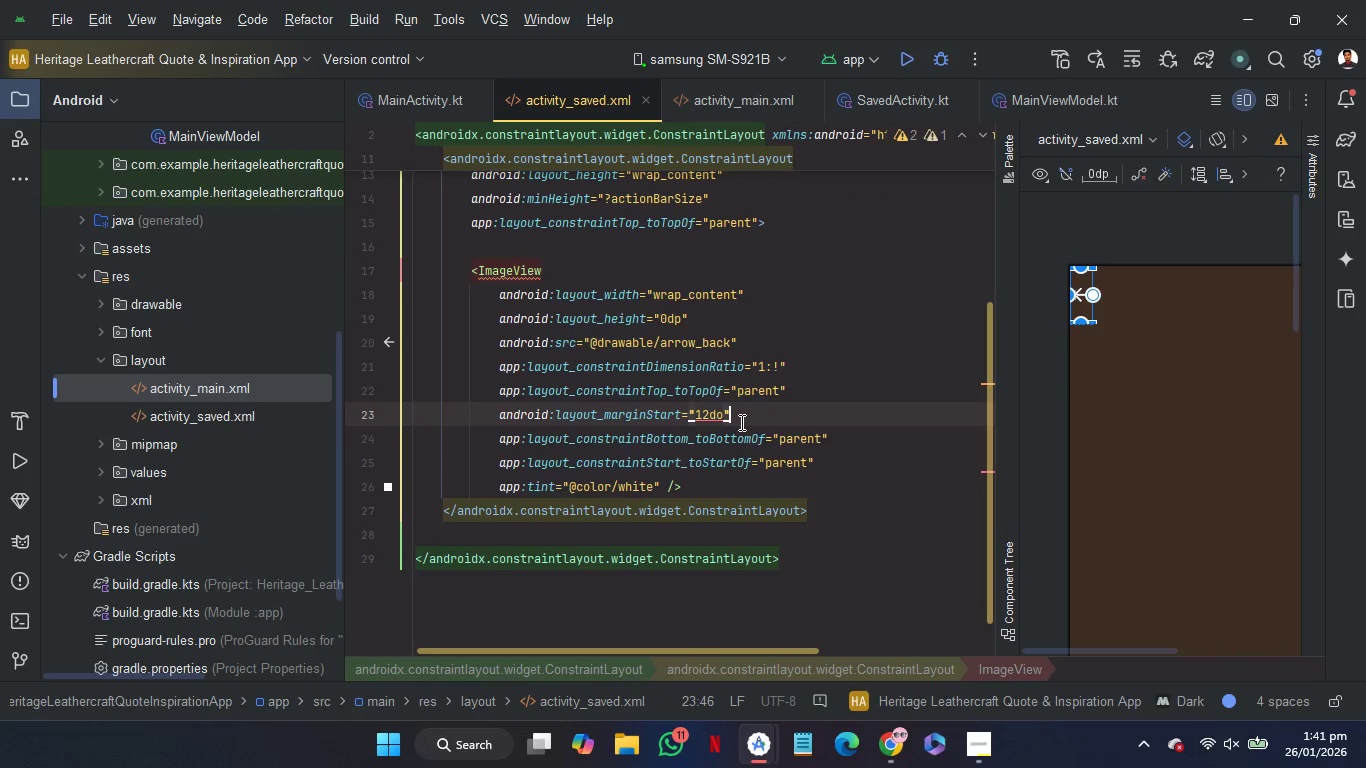 
key(ArrowLeft)
 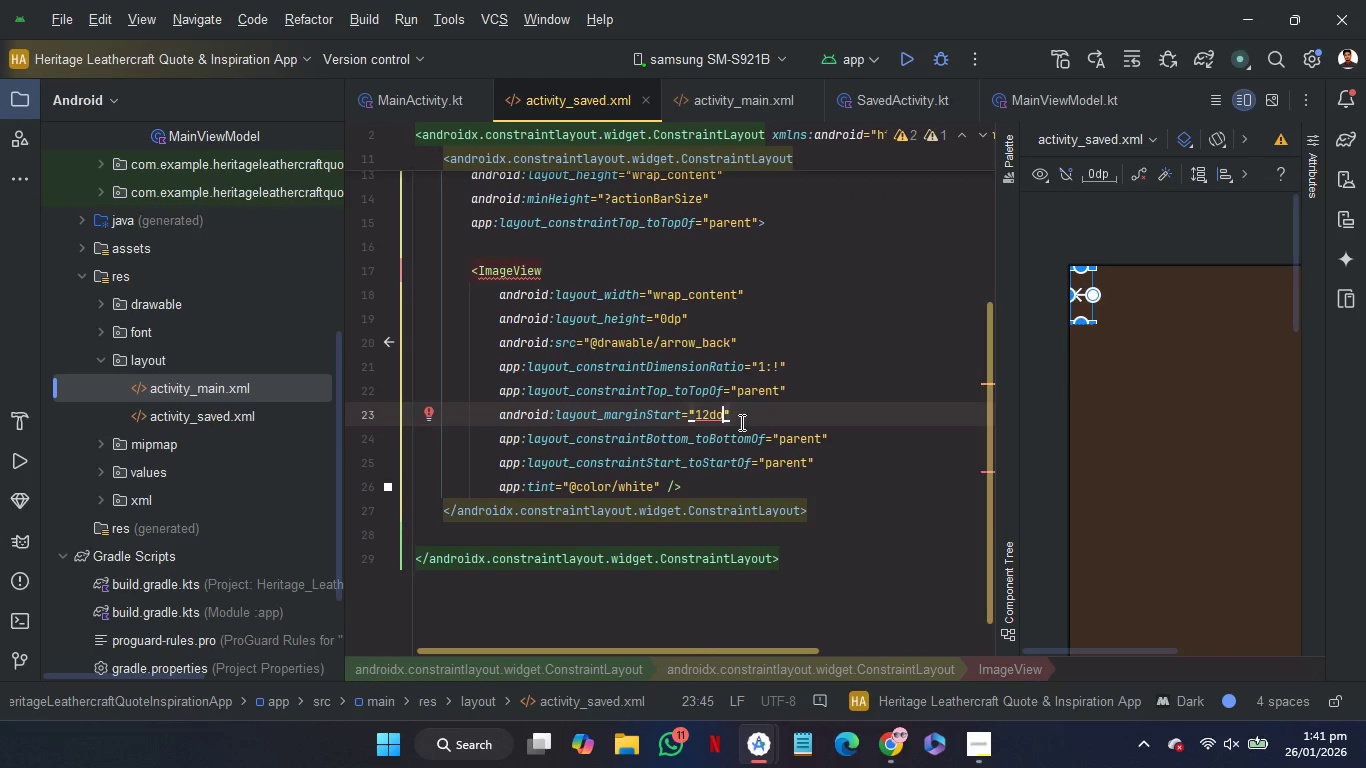 
key(Backspace)
 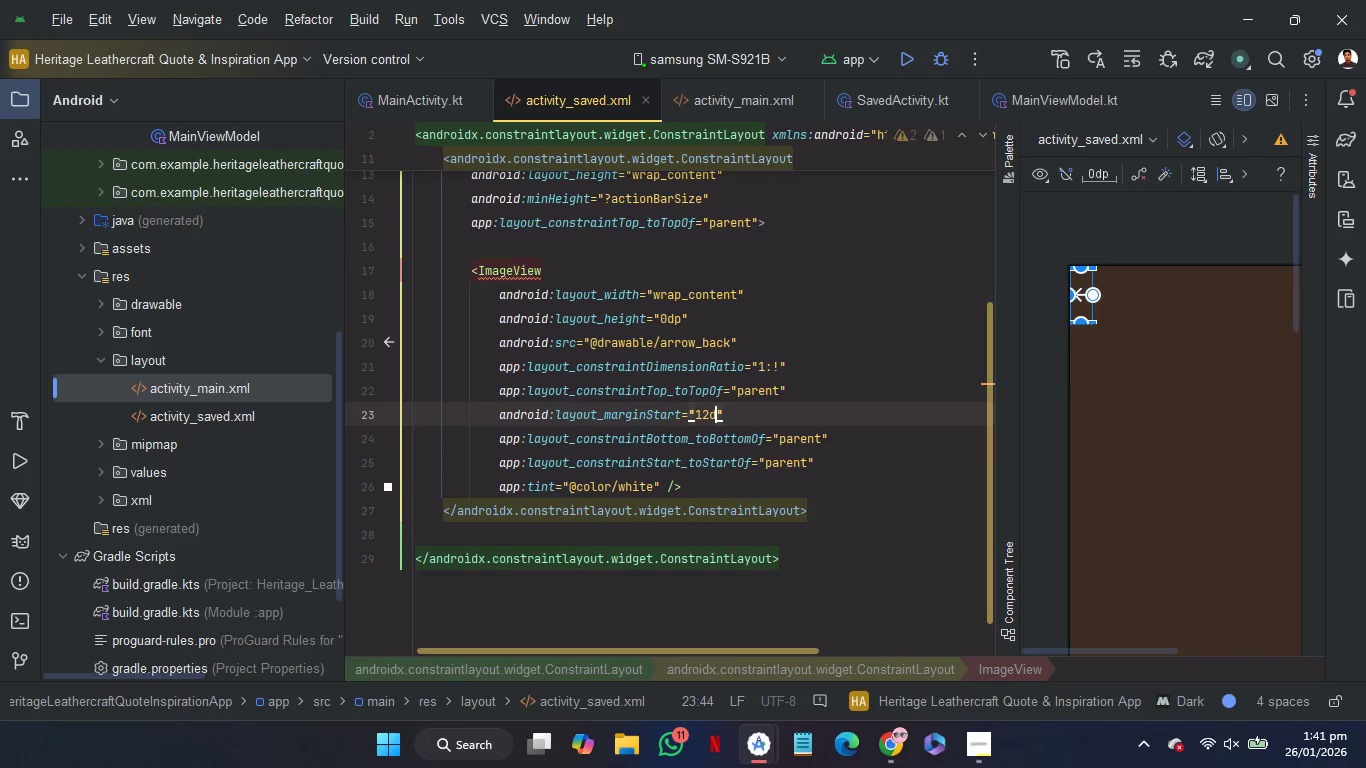 
key(P)
 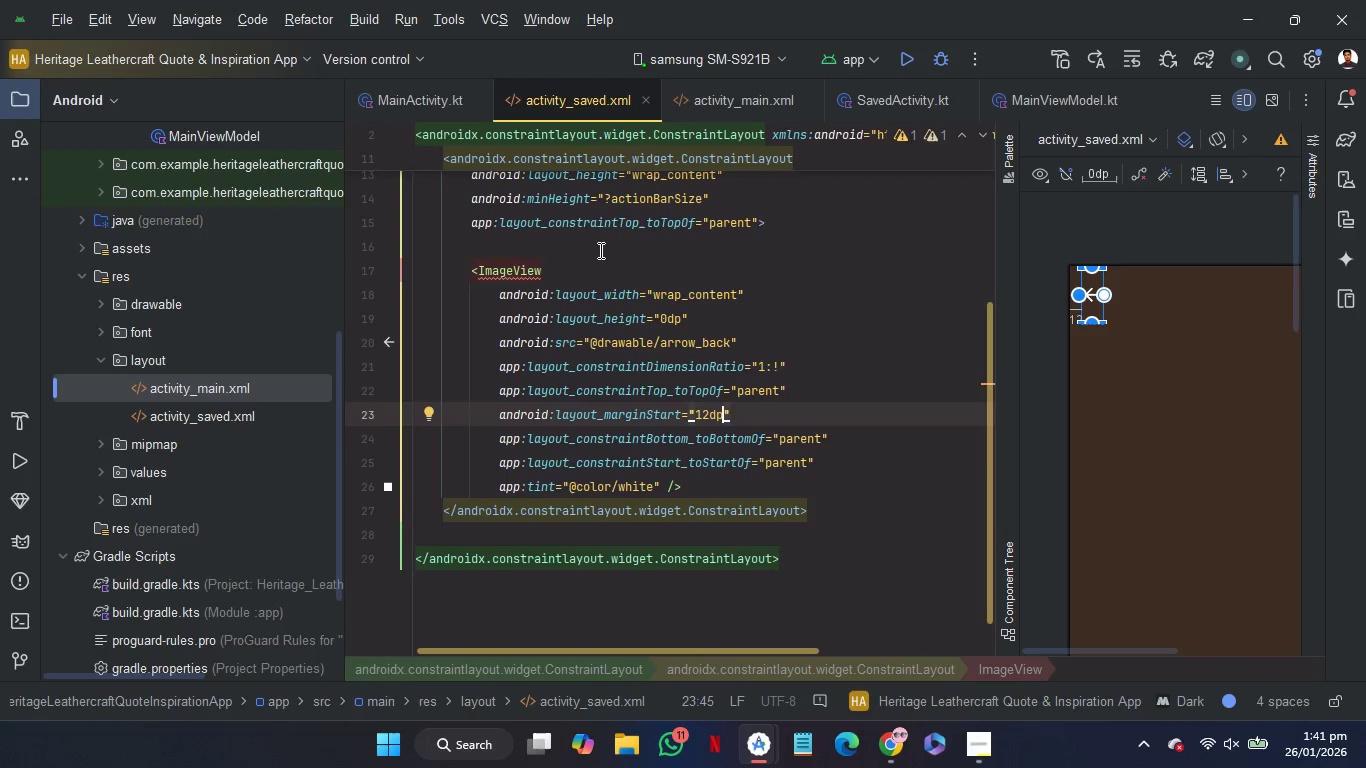 
left_click([599, 244])
 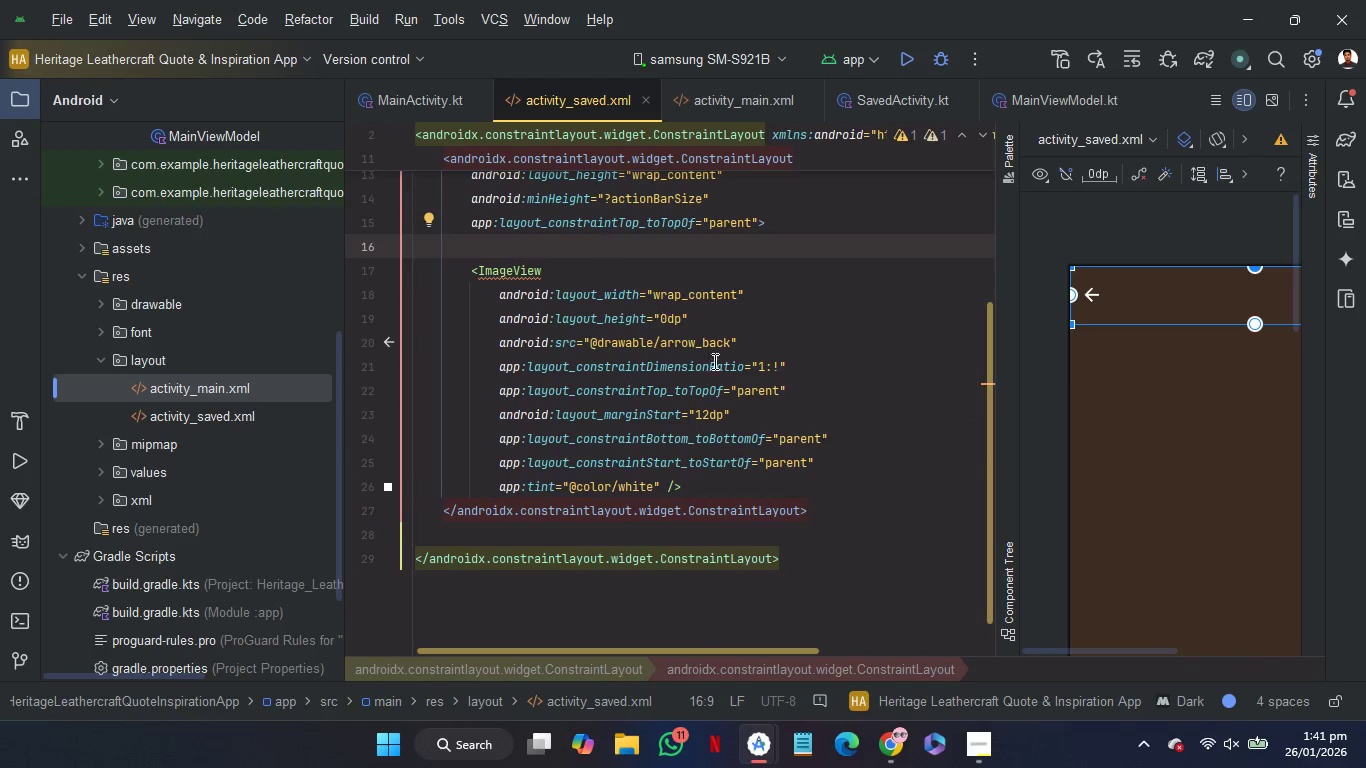 
left_click([769, 484])
 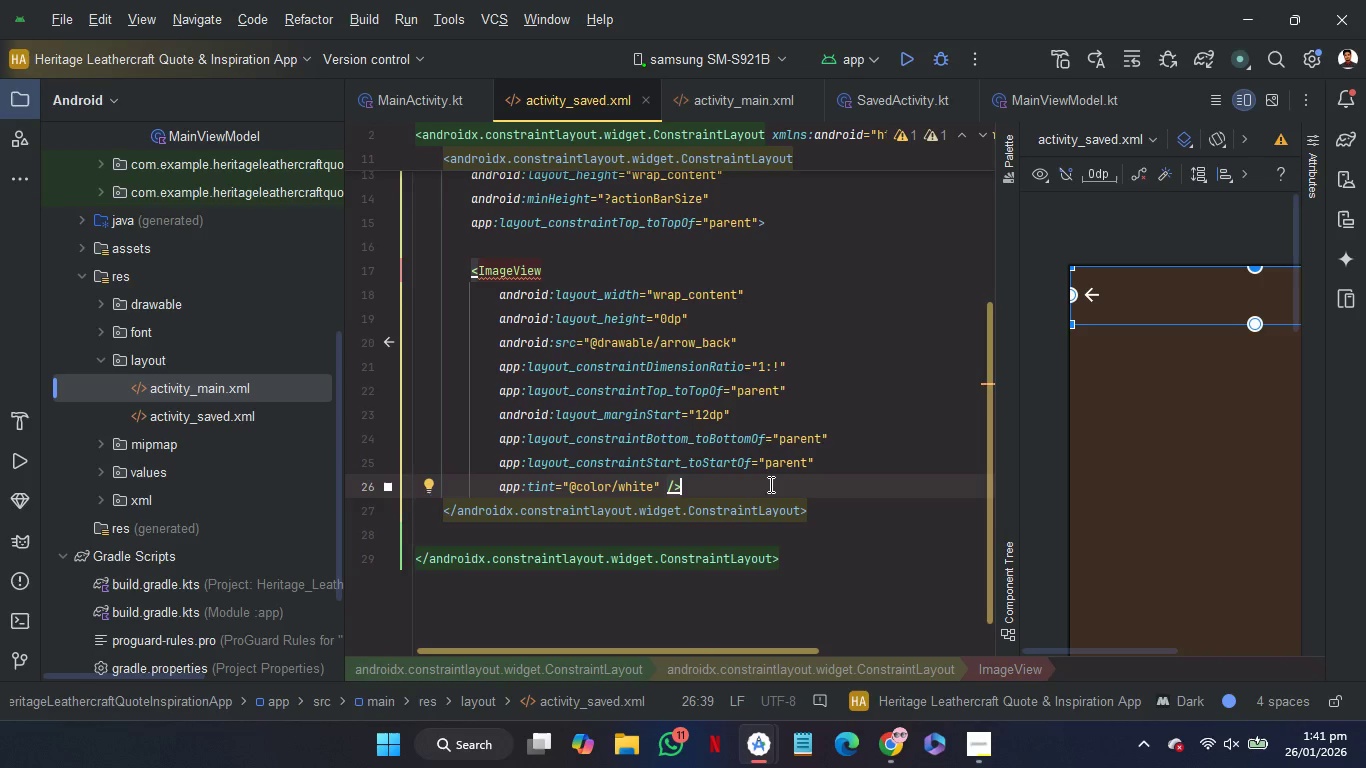 
key(Enter)
 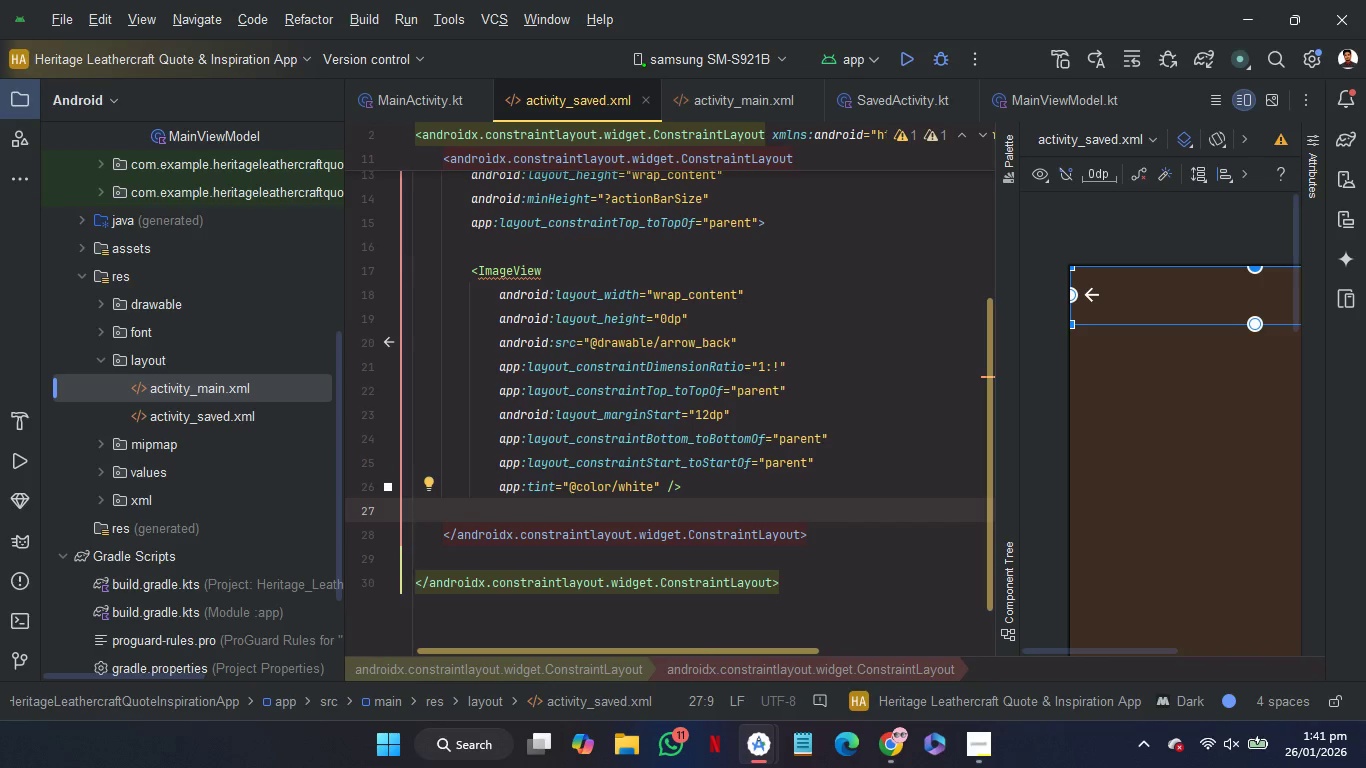 
key(Enter)
 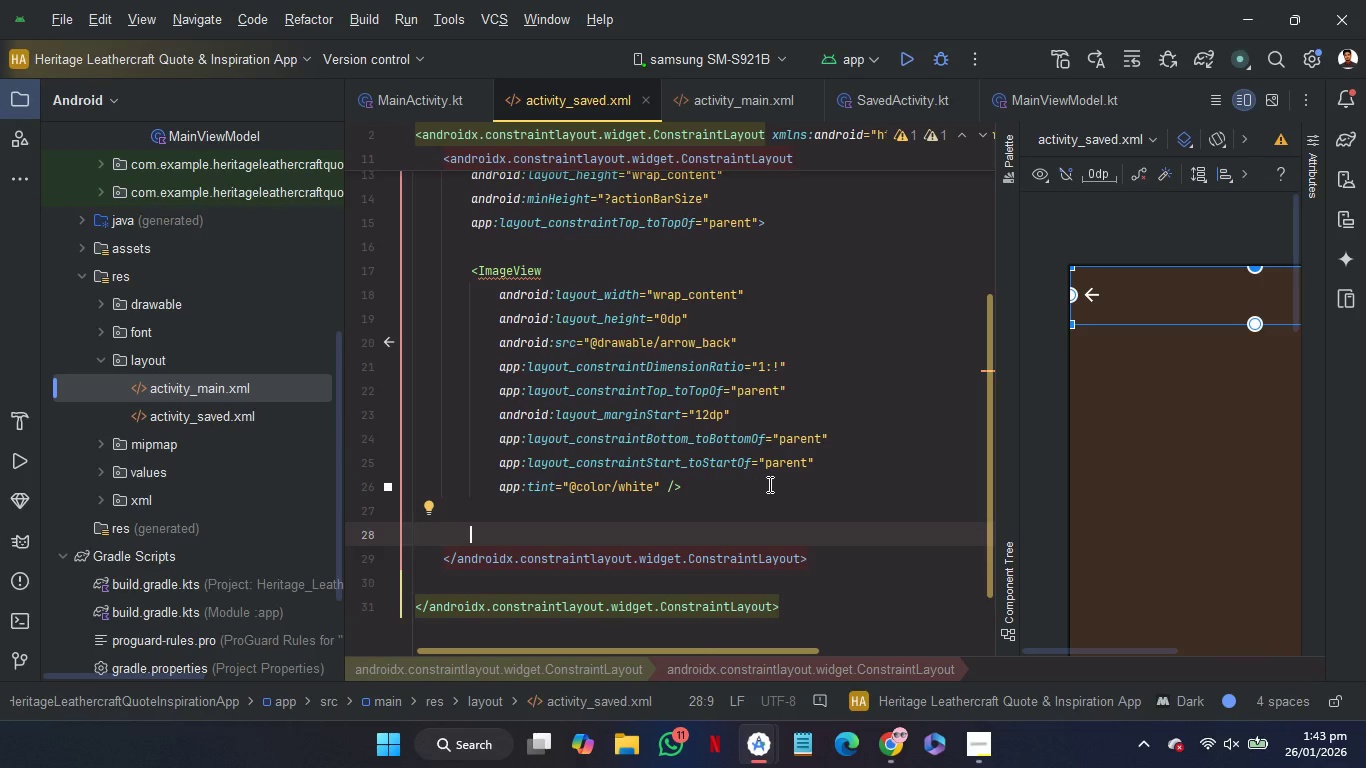 
wait(93.33)
 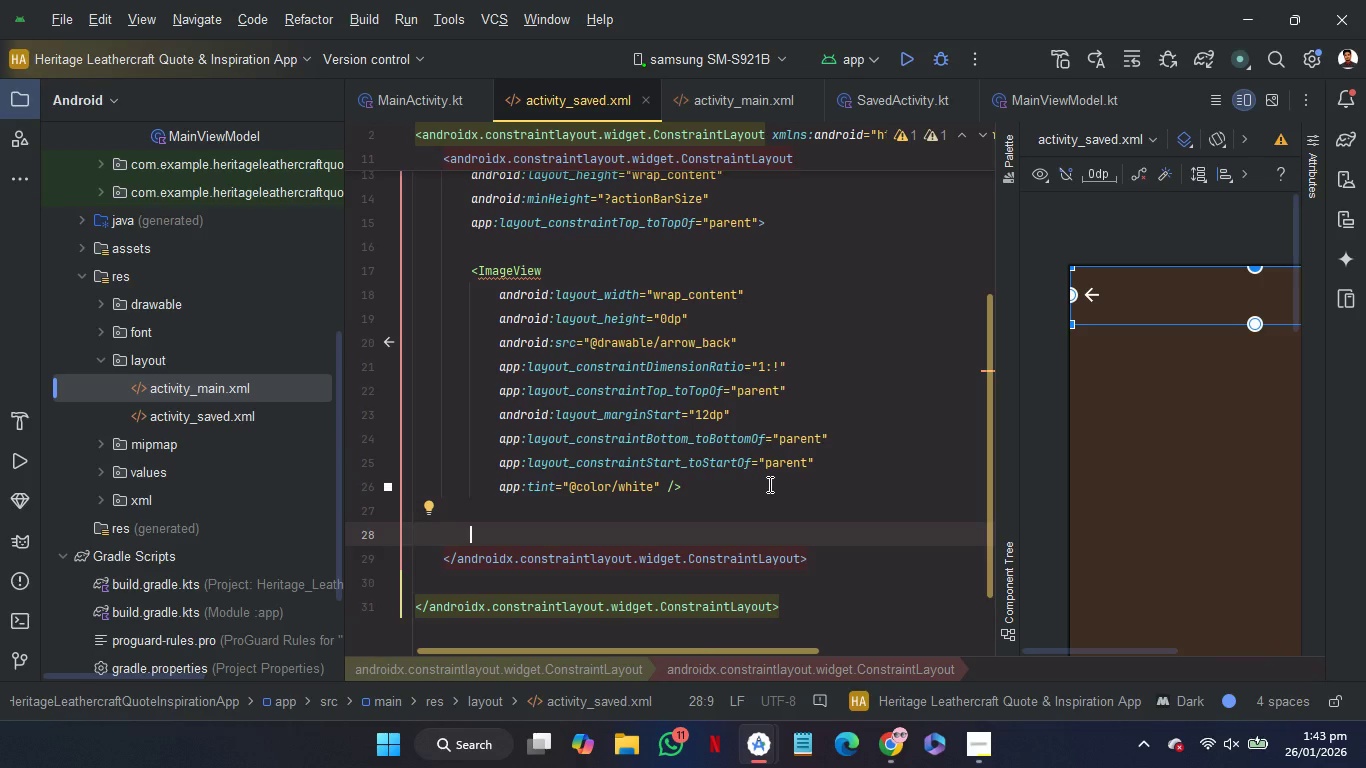 
left_click([709, 103])
 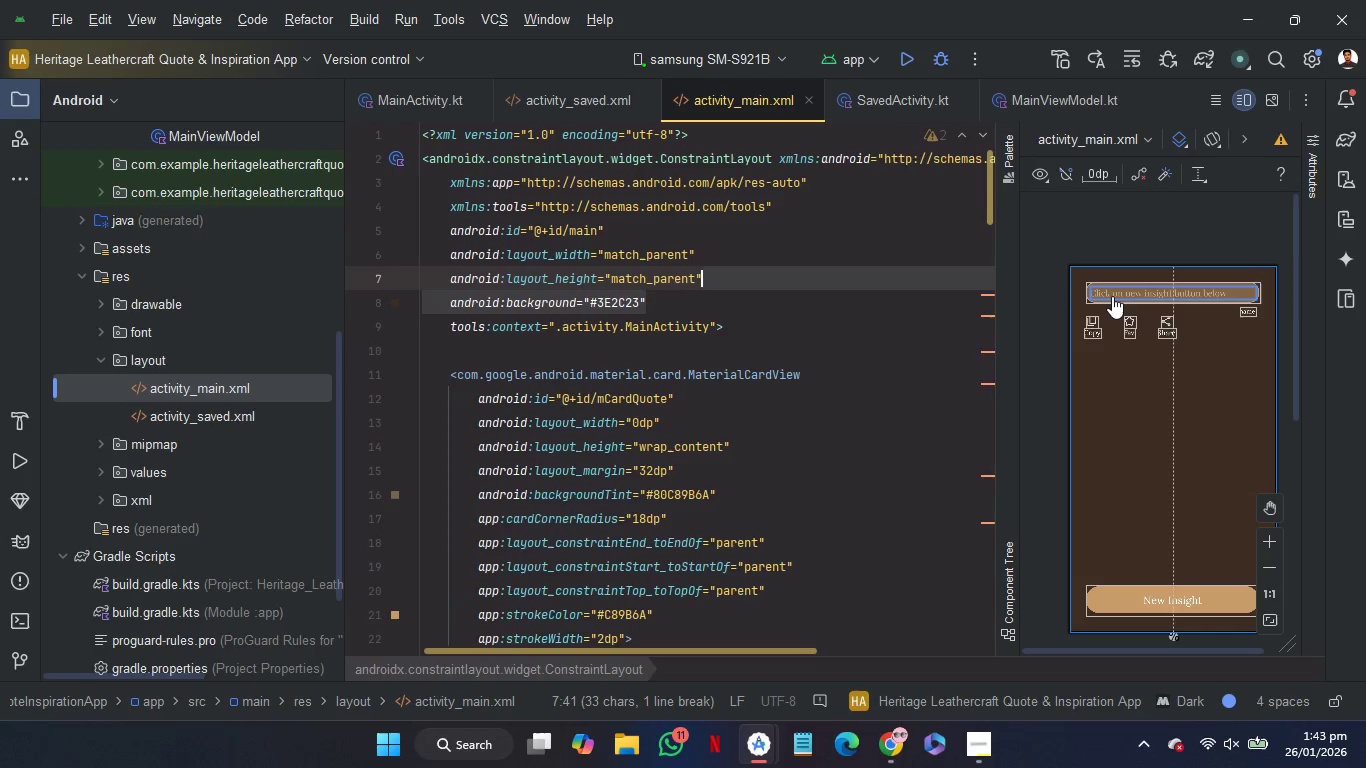 
left_click([1112, 296])
 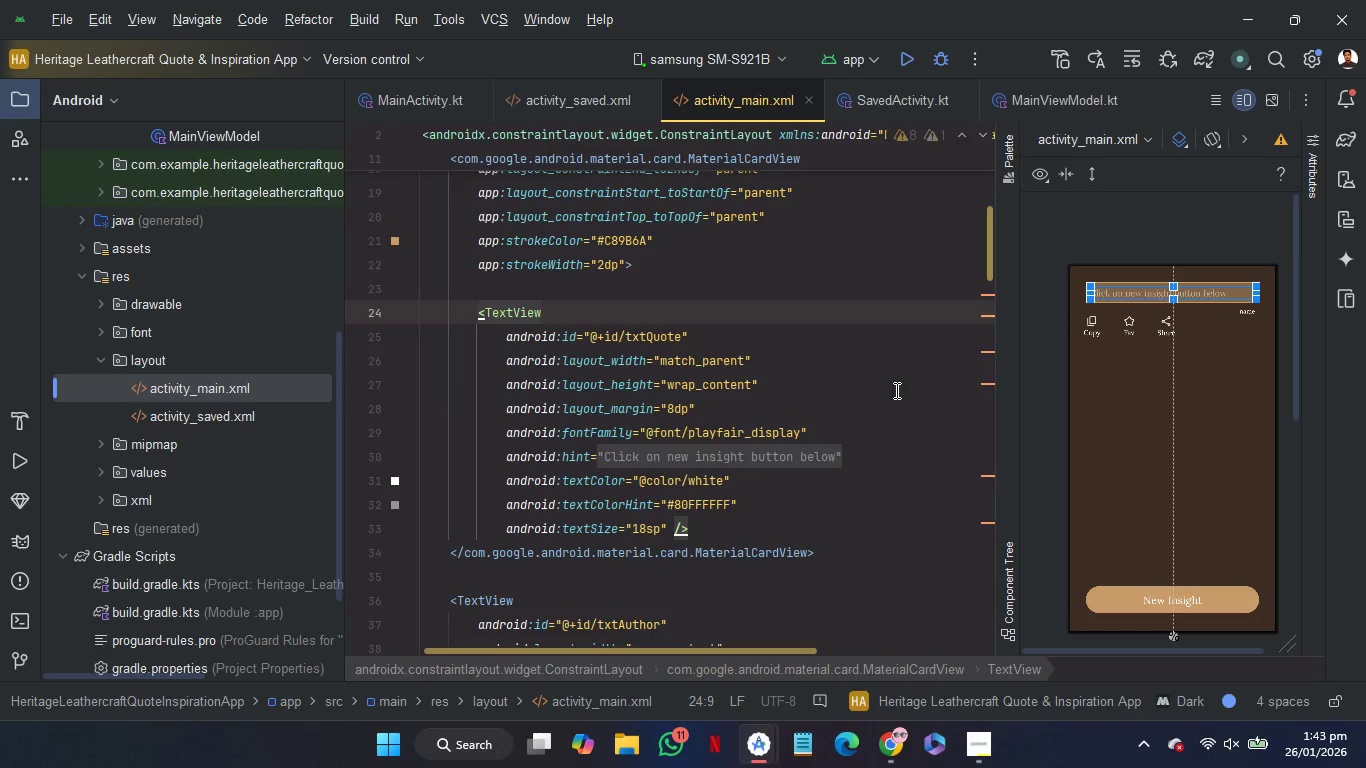 
left_click_drag(start_coordinate=[733, 531], to_coordinate=[752, 270])
 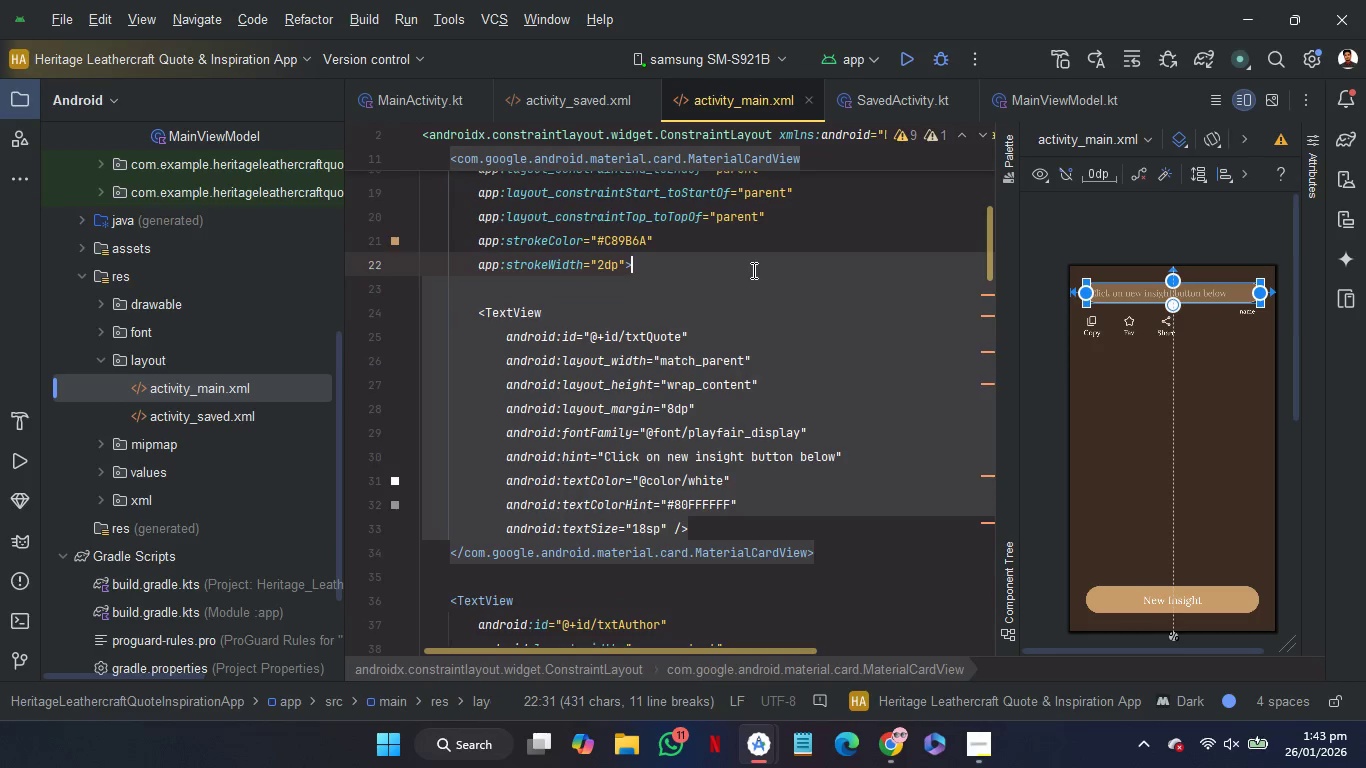 
key(Control+C)
 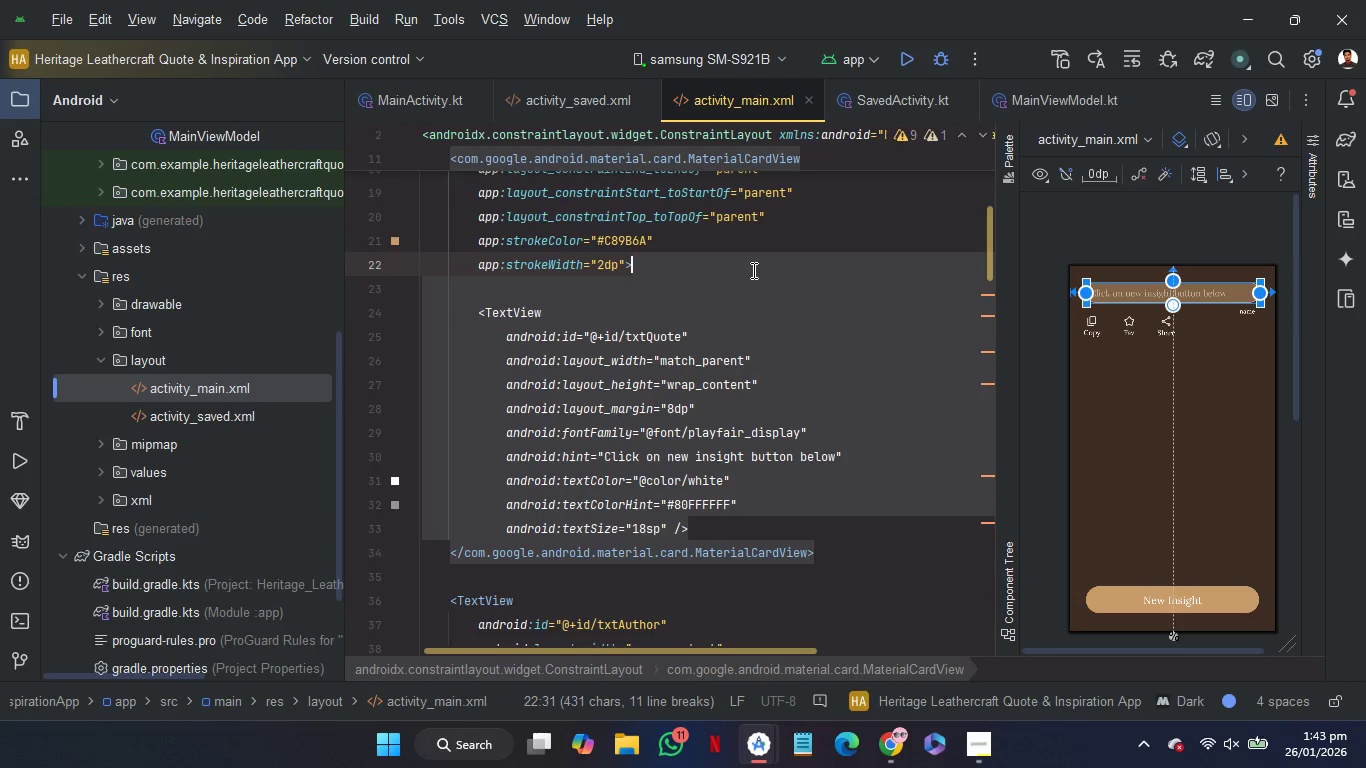 
key(Control+C)
 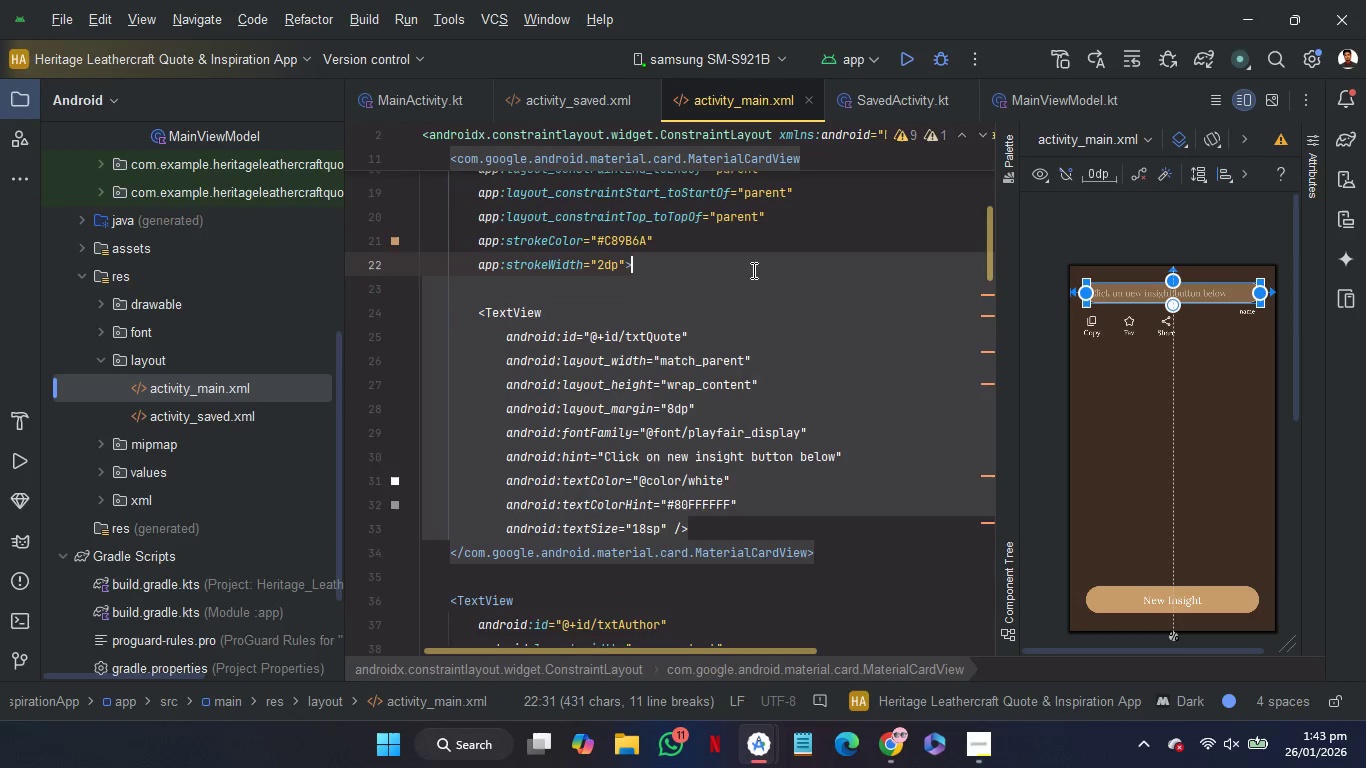 
key(Control+C)
 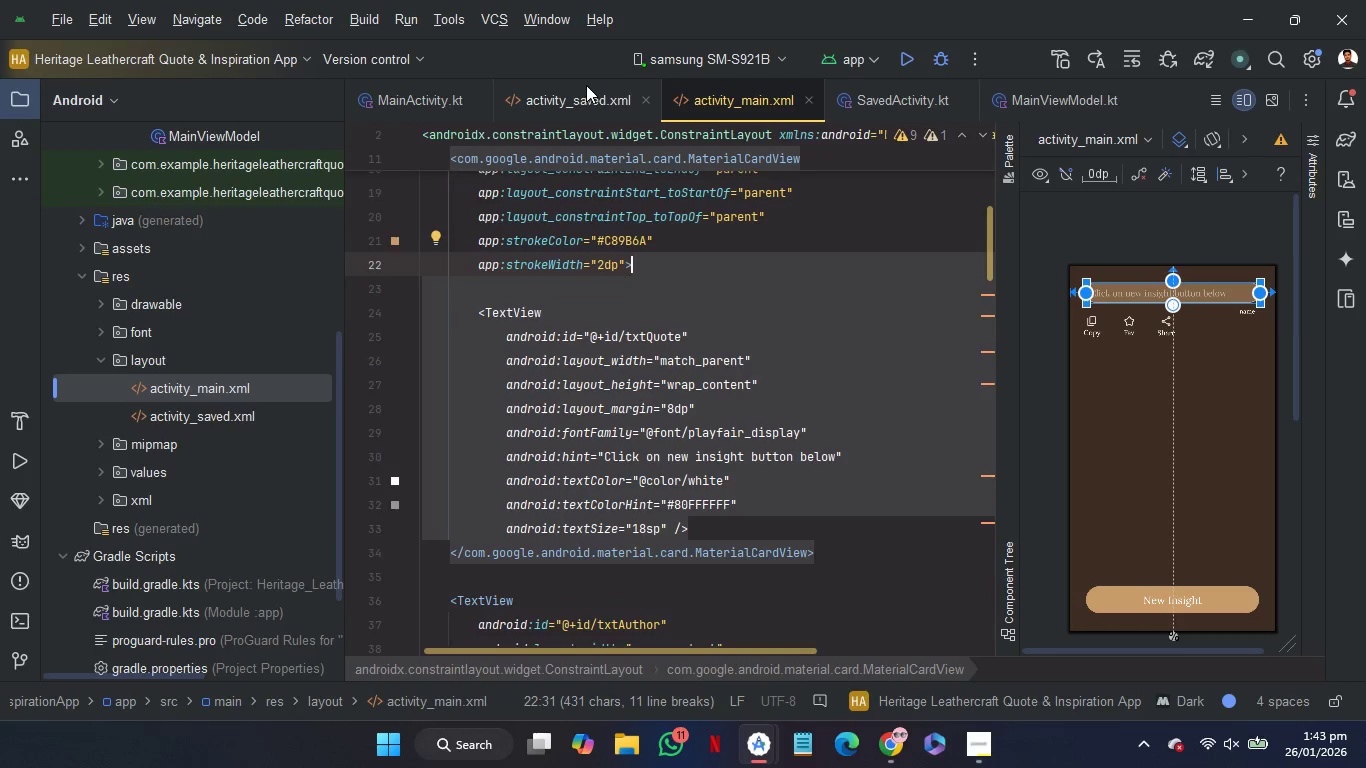 
left_click([590, 102])
 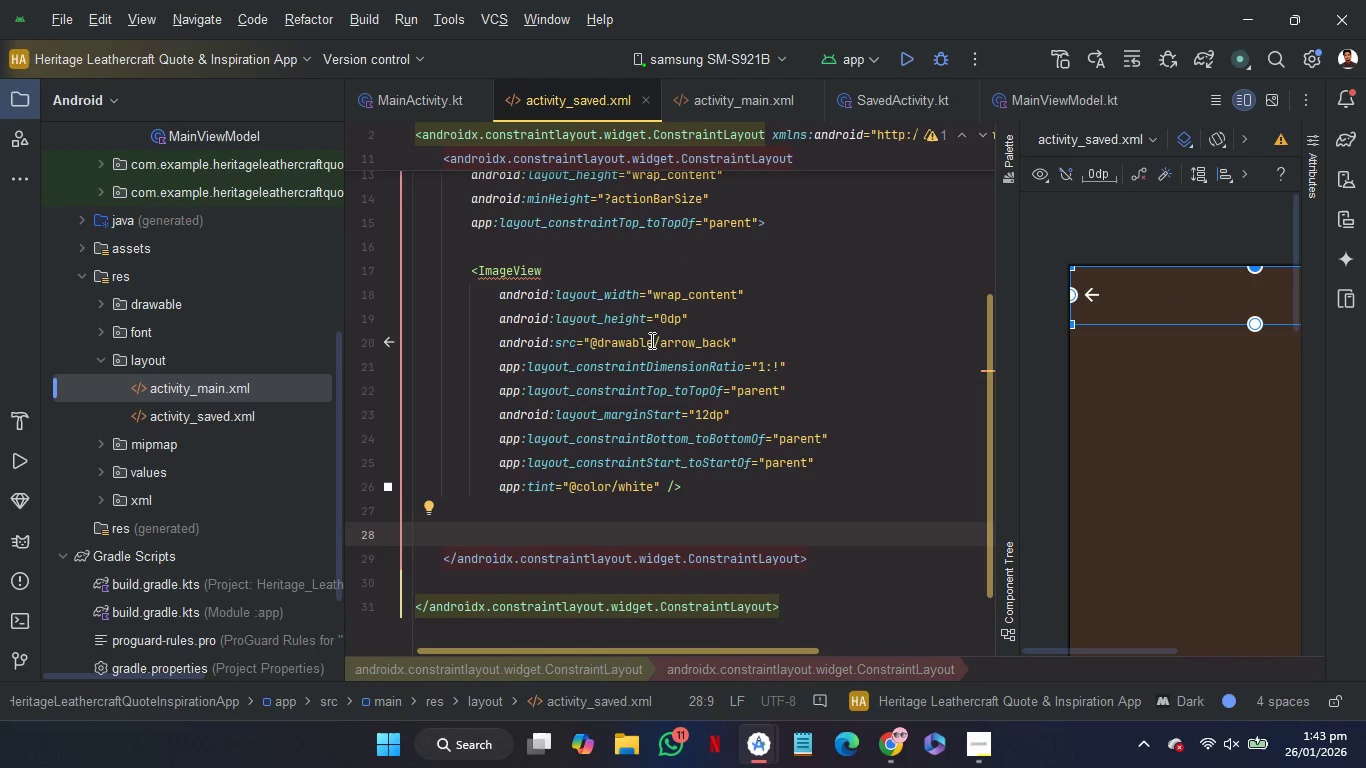 
key(Control+V)
 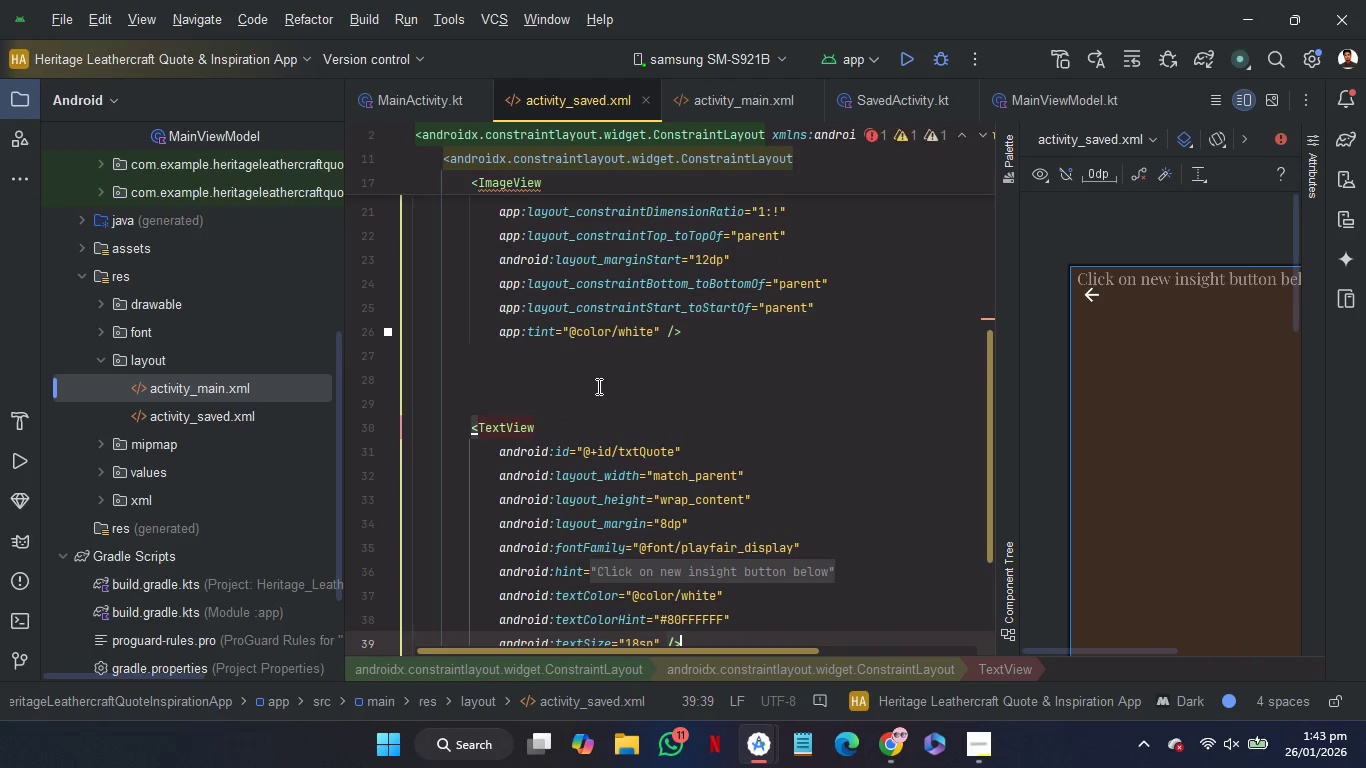 
left_click([593, 394])
 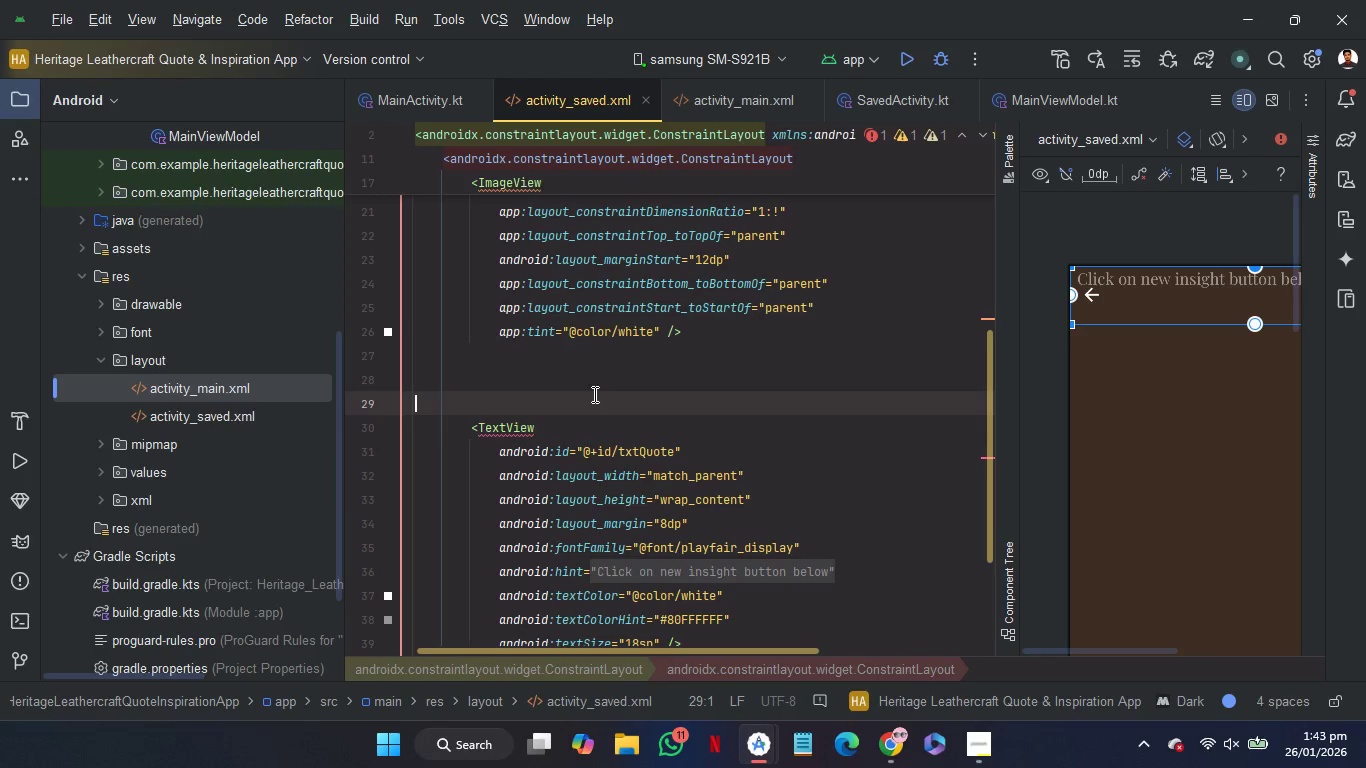 
key(Backspace)
 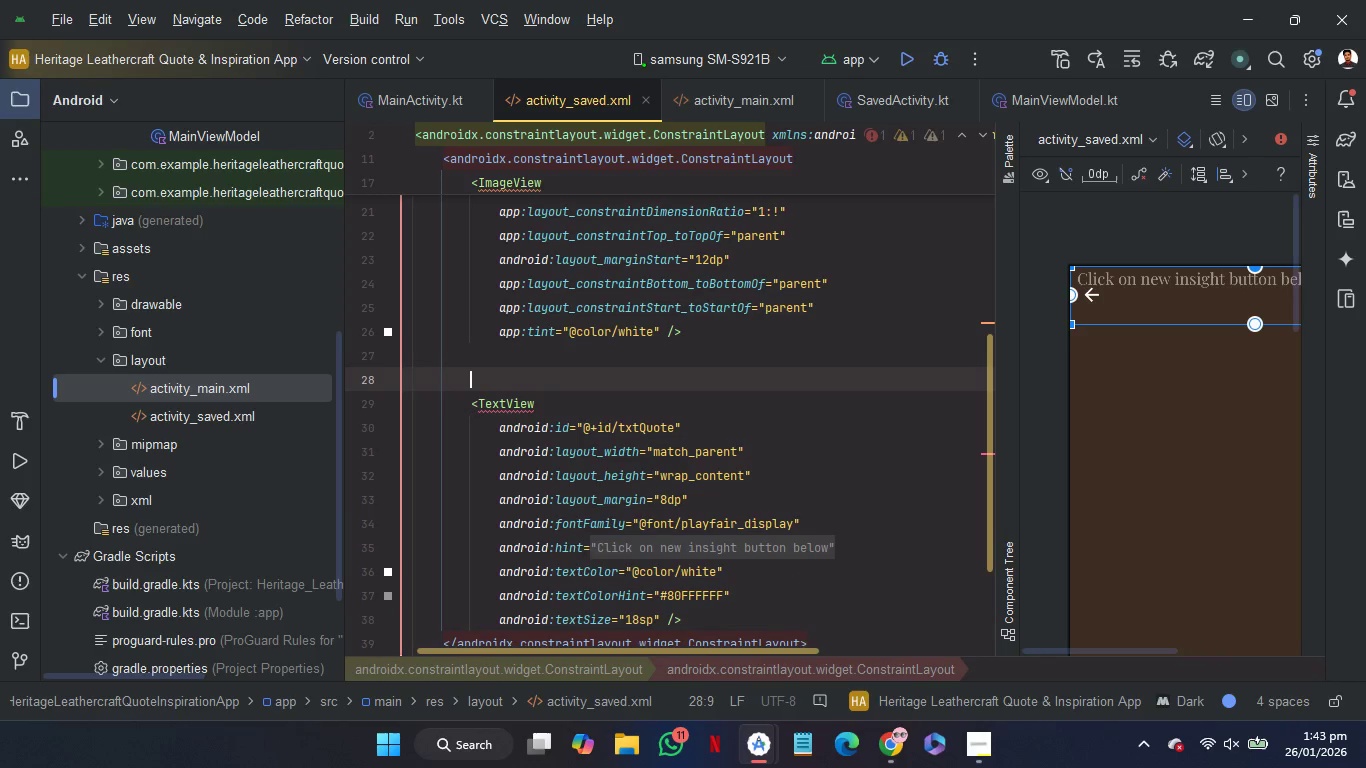 
key(Backspace)
 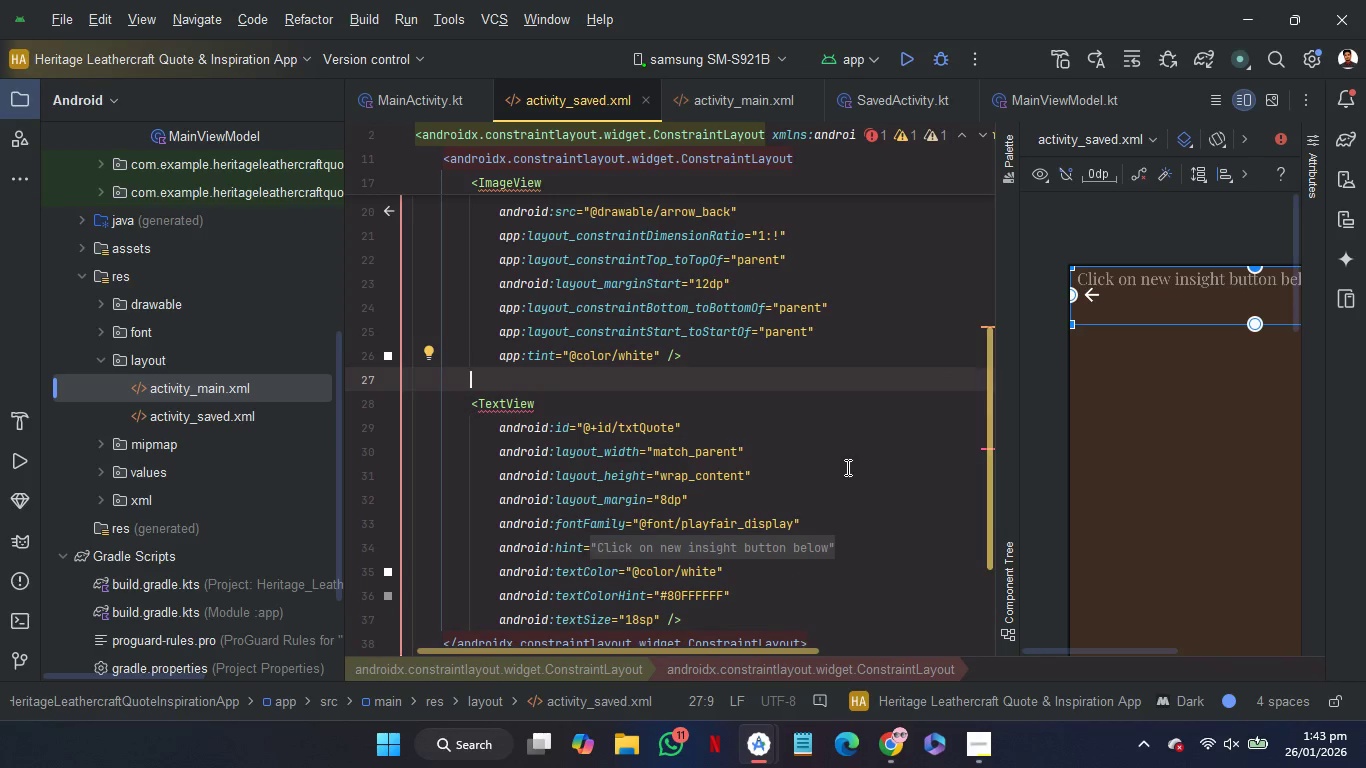 
wait(10.66)
 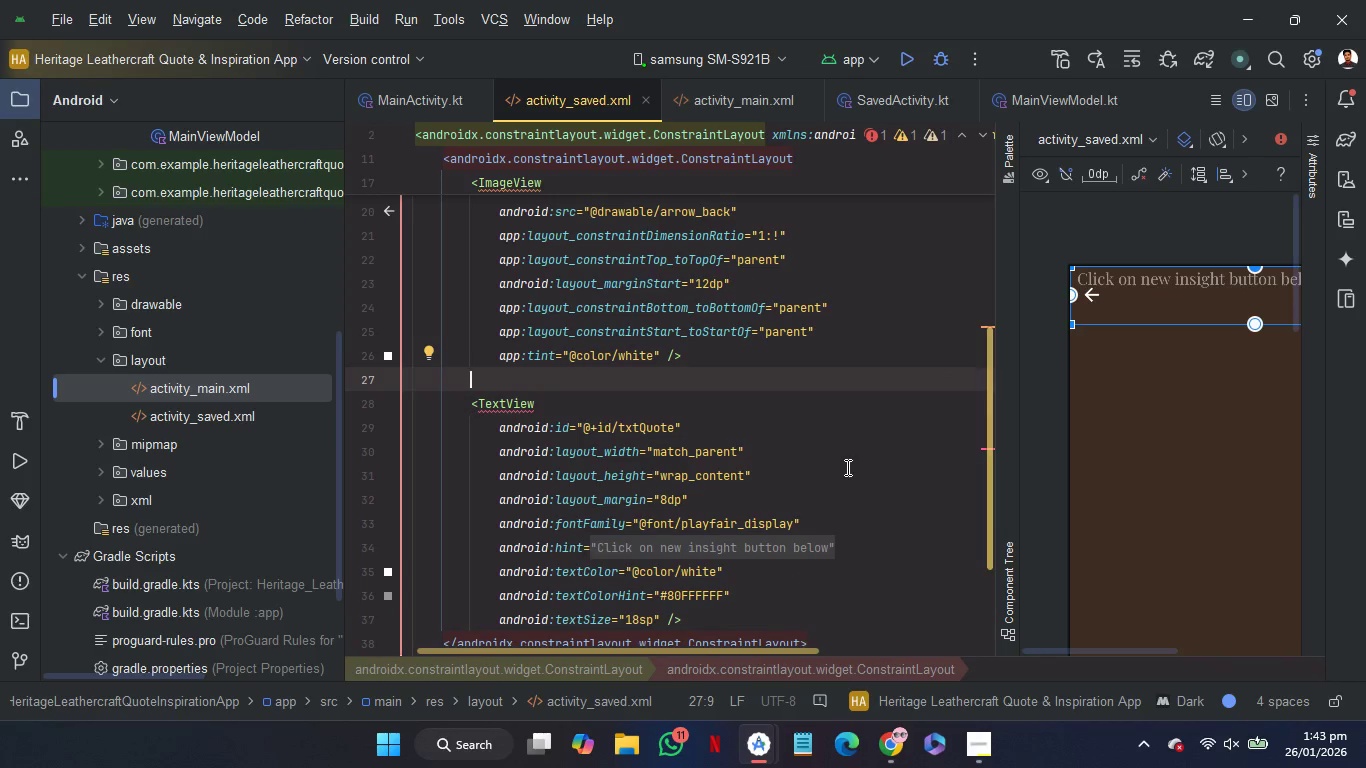 
double_click([709, 450])
 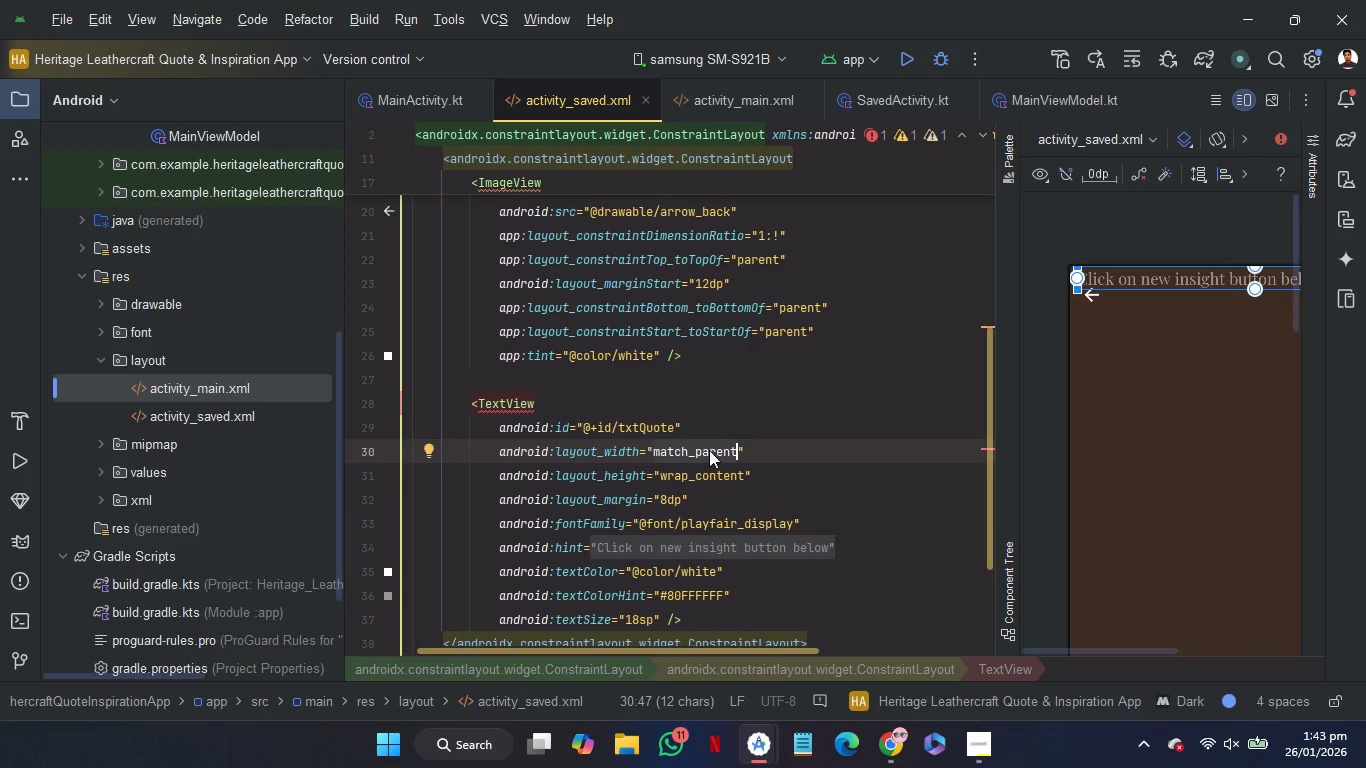 
key(W)
 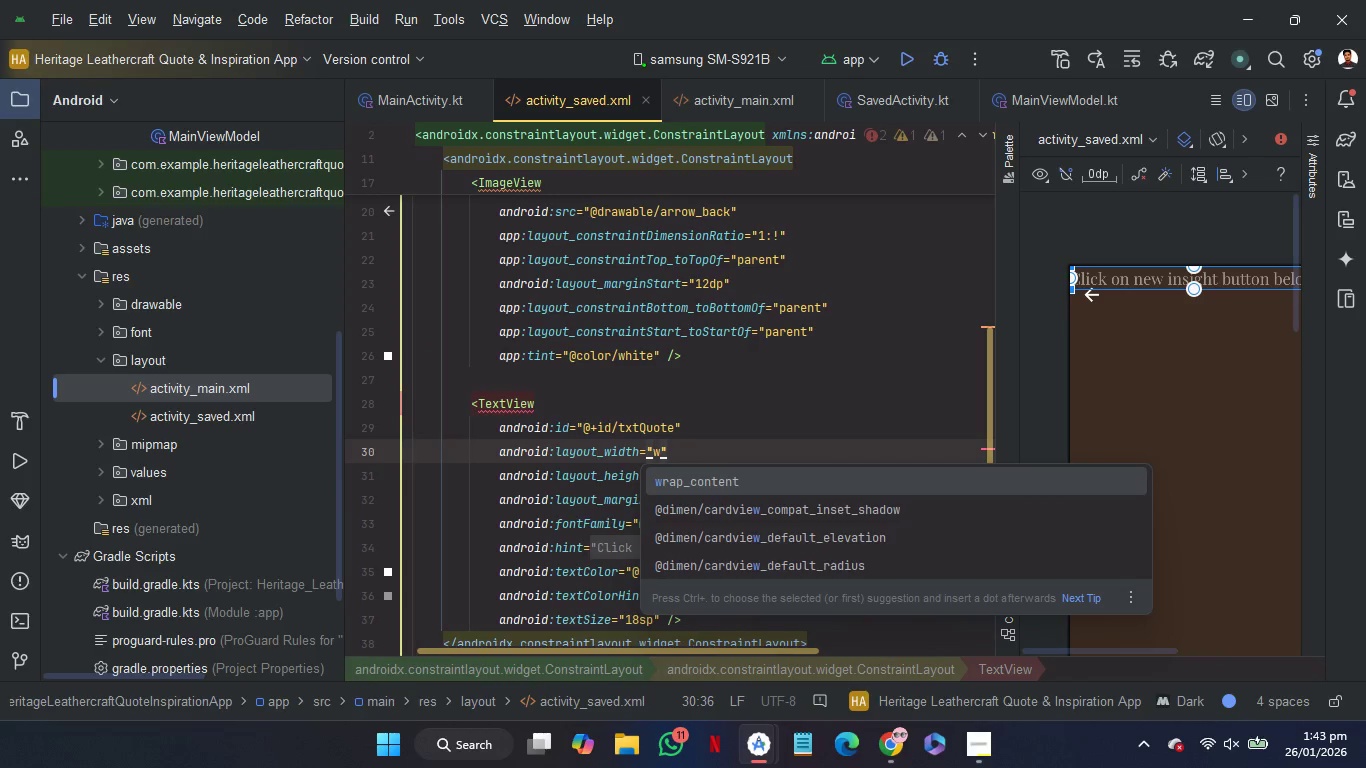 
key(Enter)
 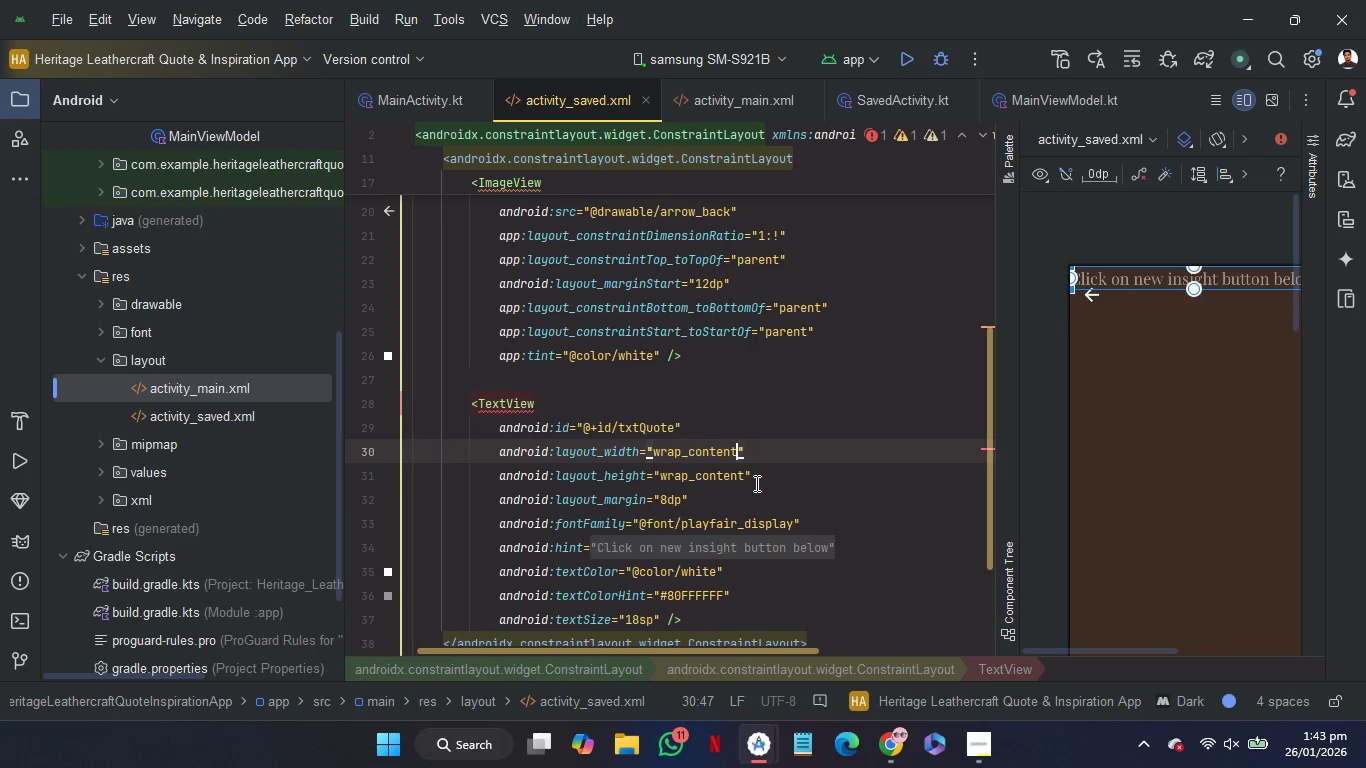 
scroll: coordinate [755, 483], scroll_direction: down, amount: 1.0
 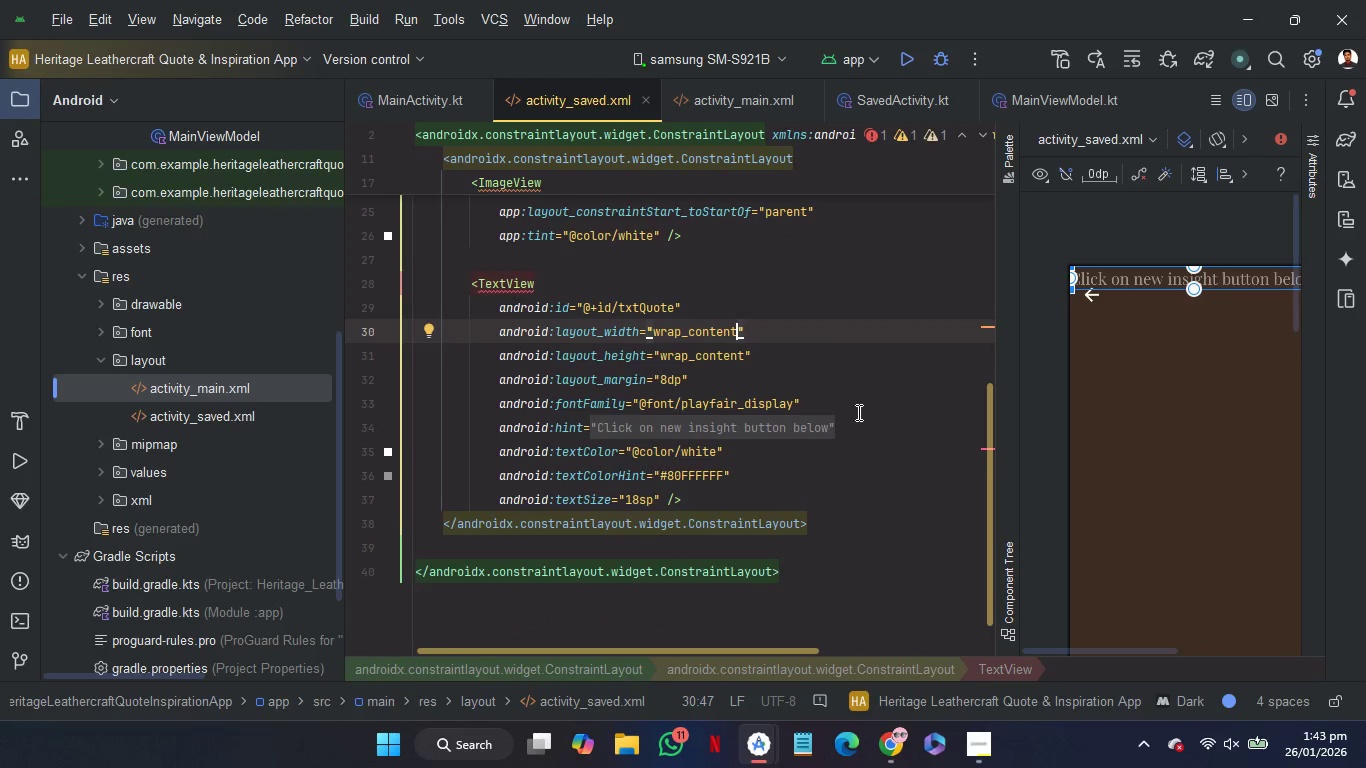 
left_click_drag(start_coordinate=[857, 412], to_coordinate=[859, 422])
 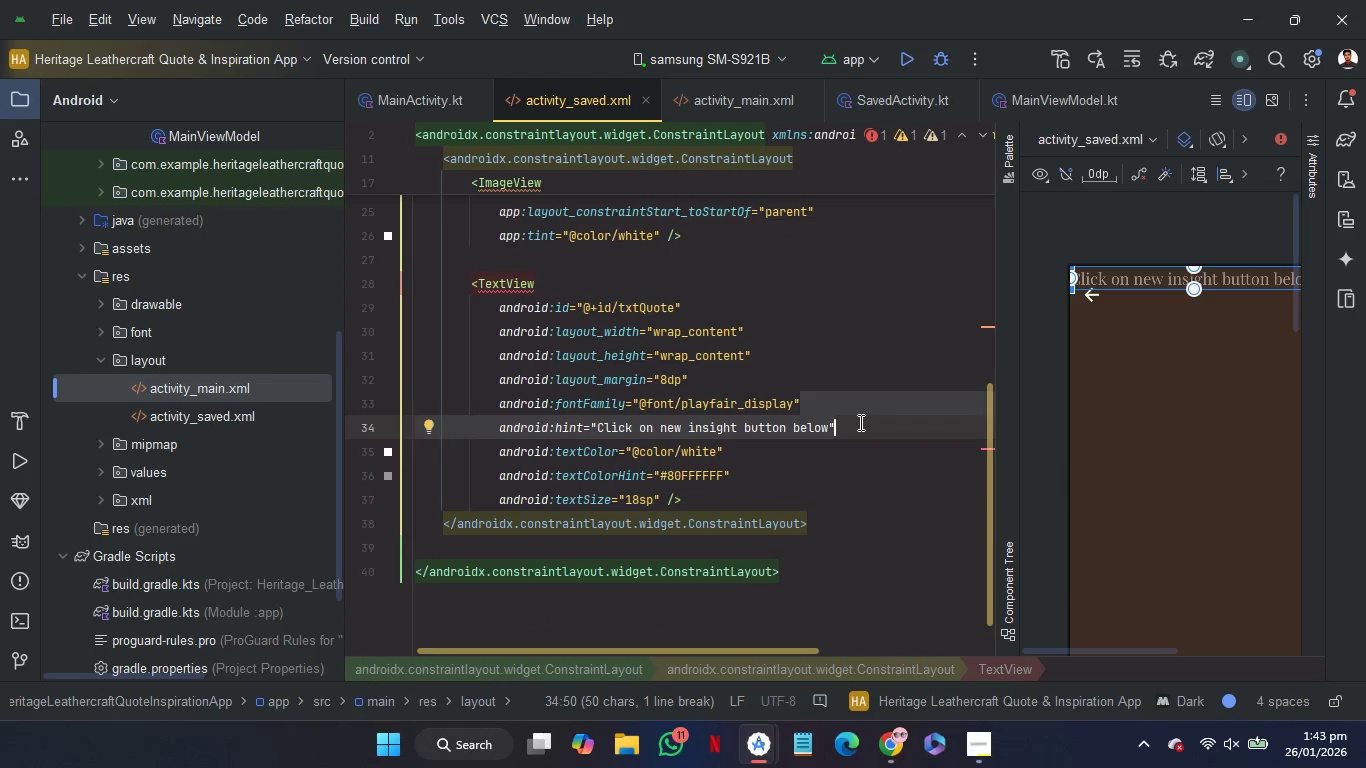 
key(Backspace)
 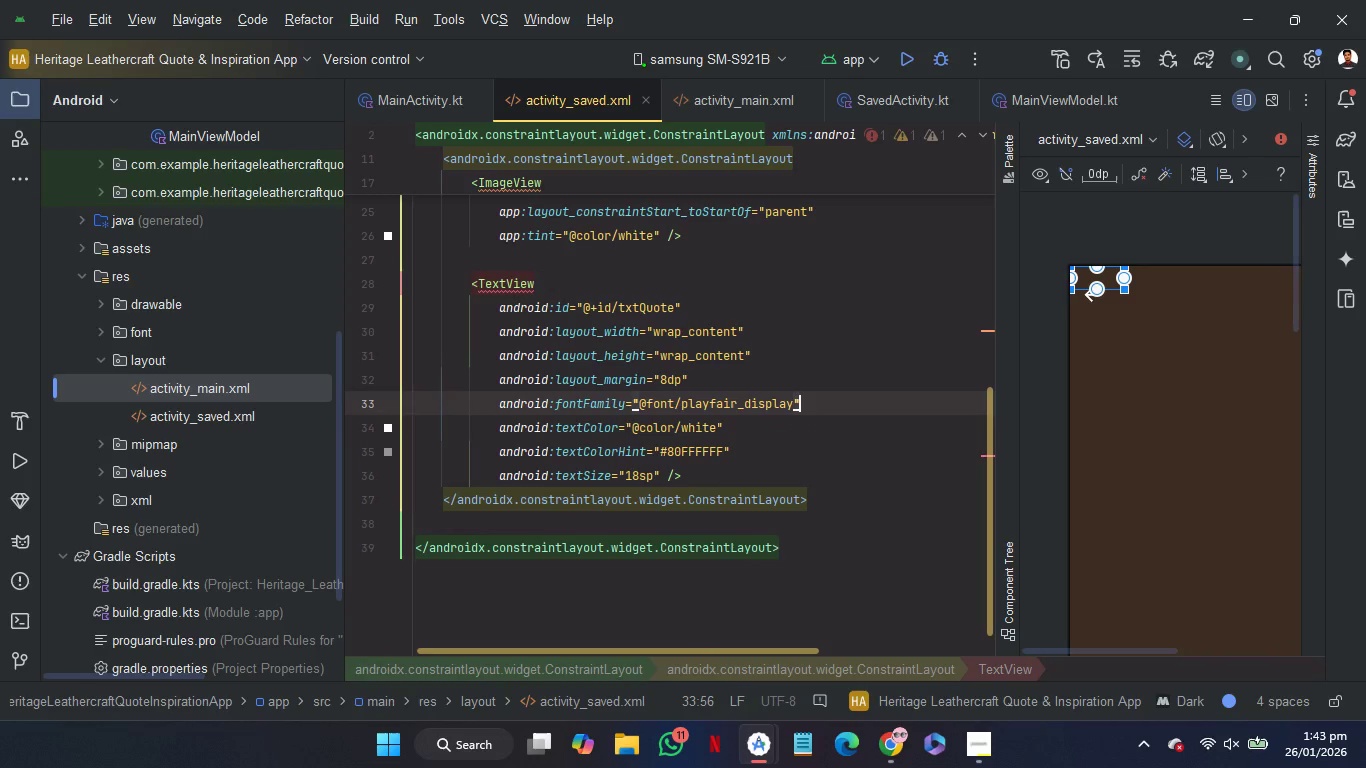 
key(Enter)
 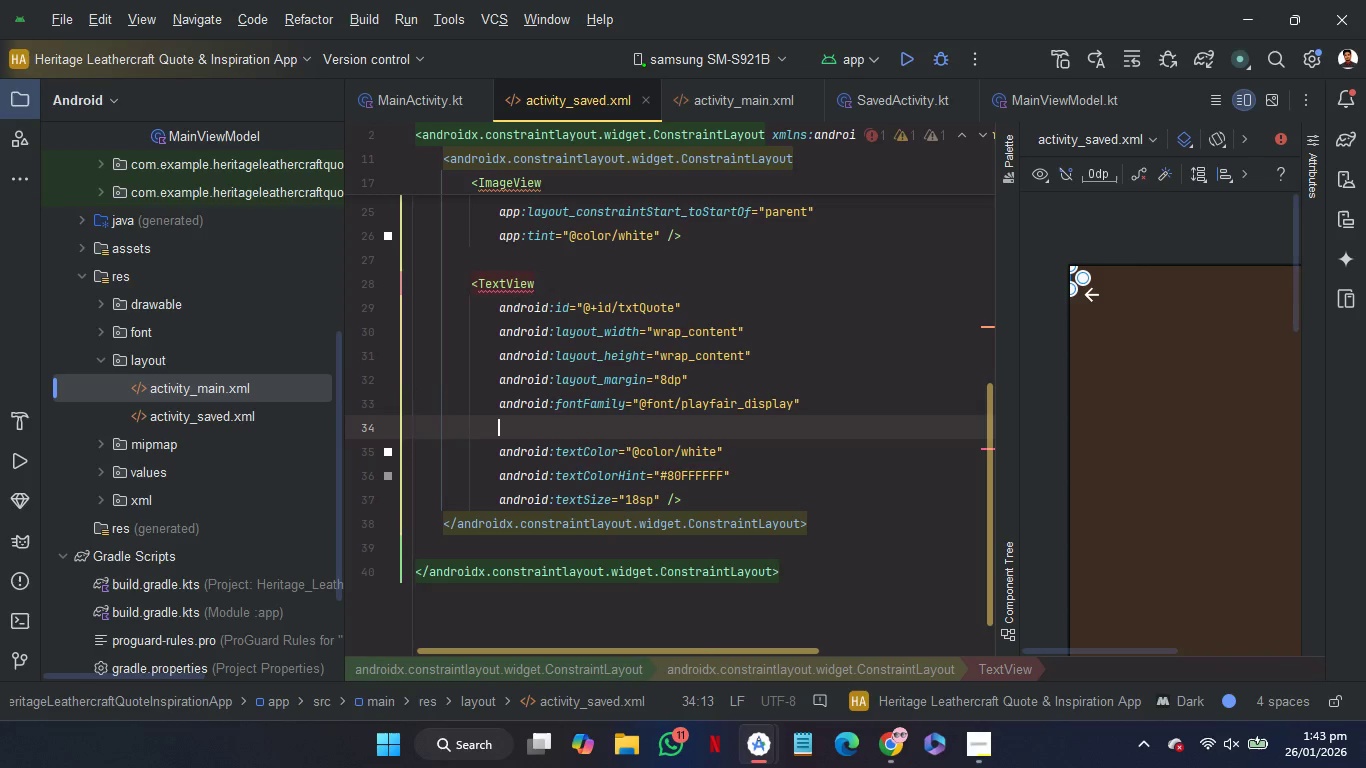 
key(T)
 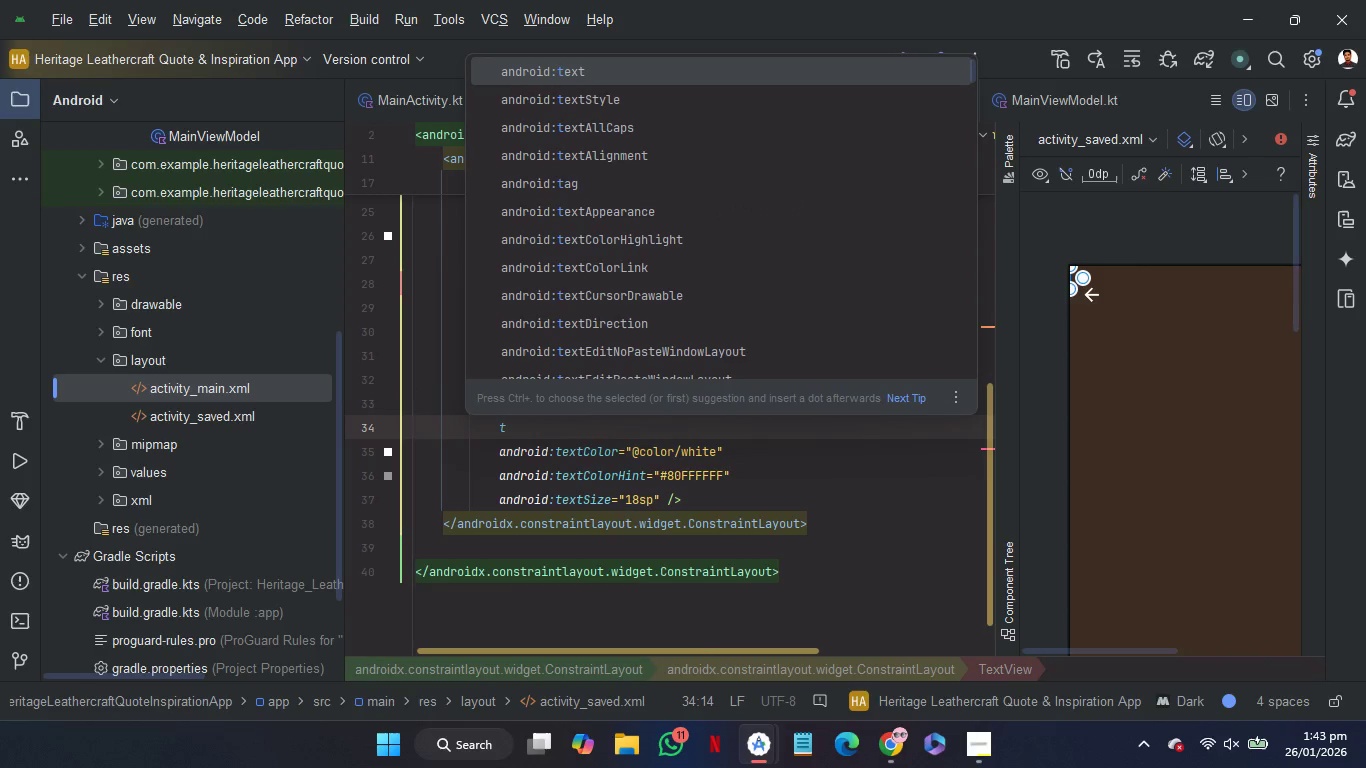 
key(Enter)
 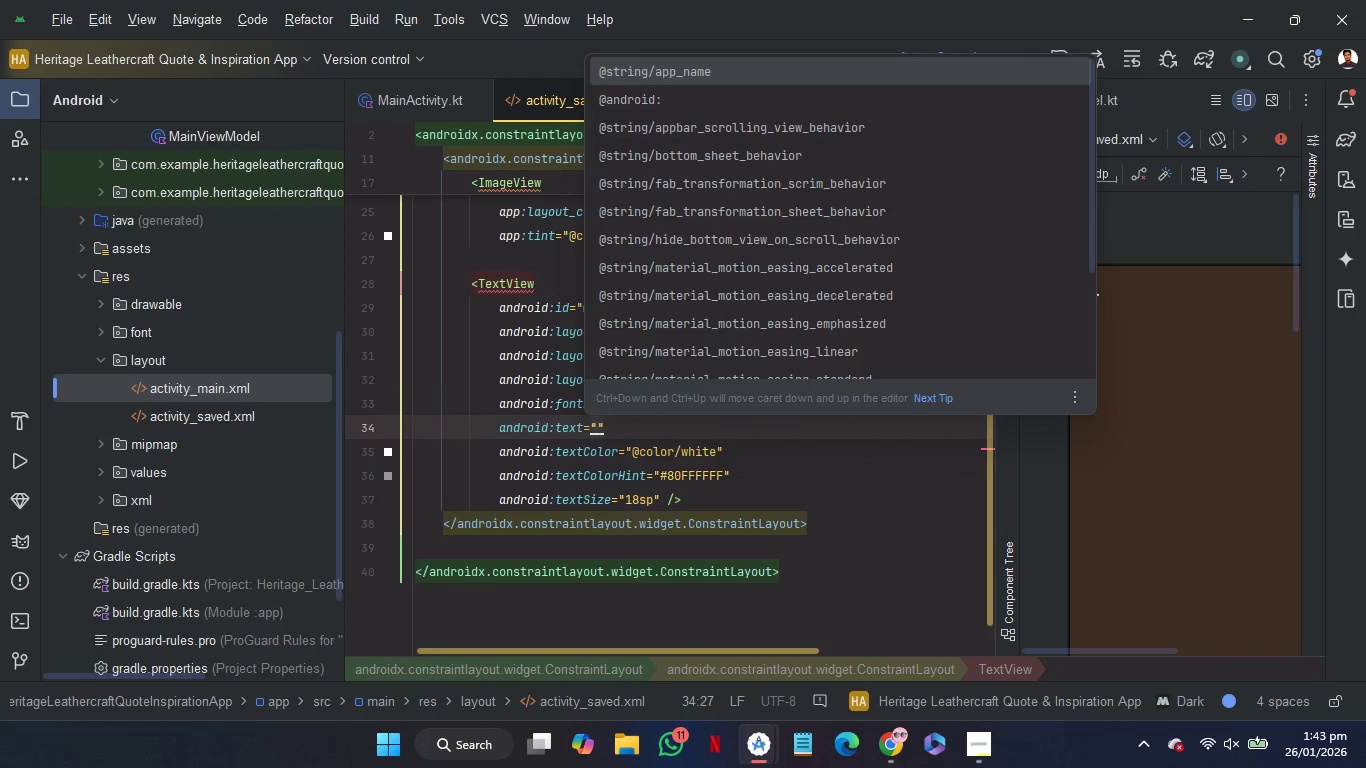 
type(SAED WISDOM)
 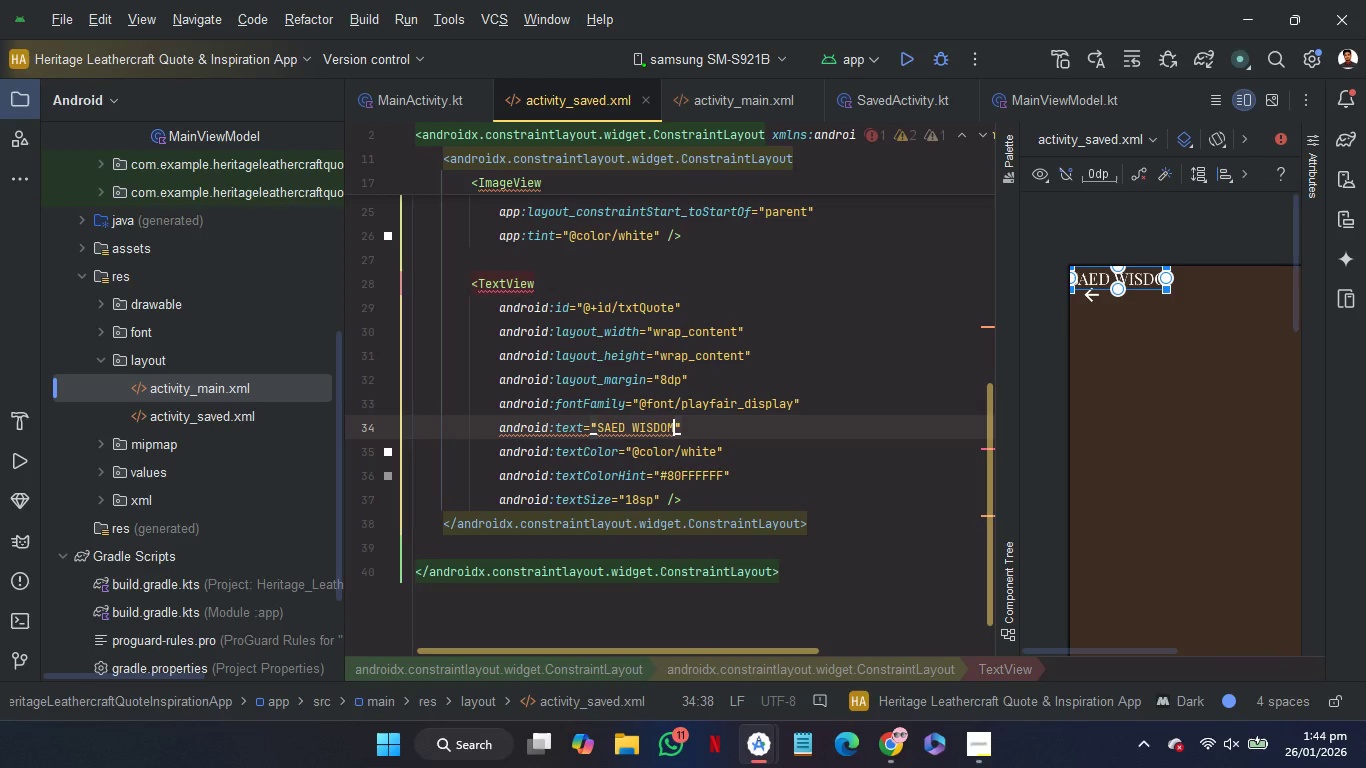 
left_click([650, 257])
 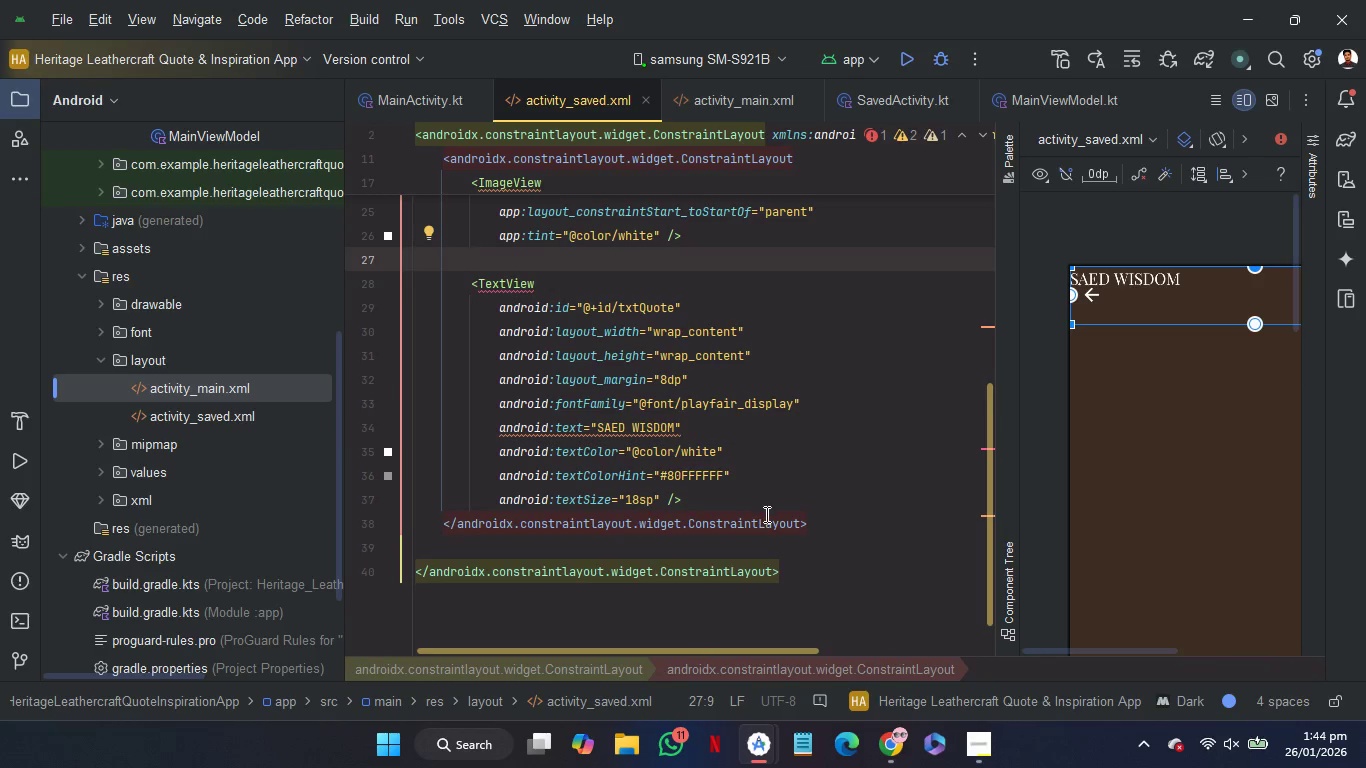 
mouse_move([660, 461])
 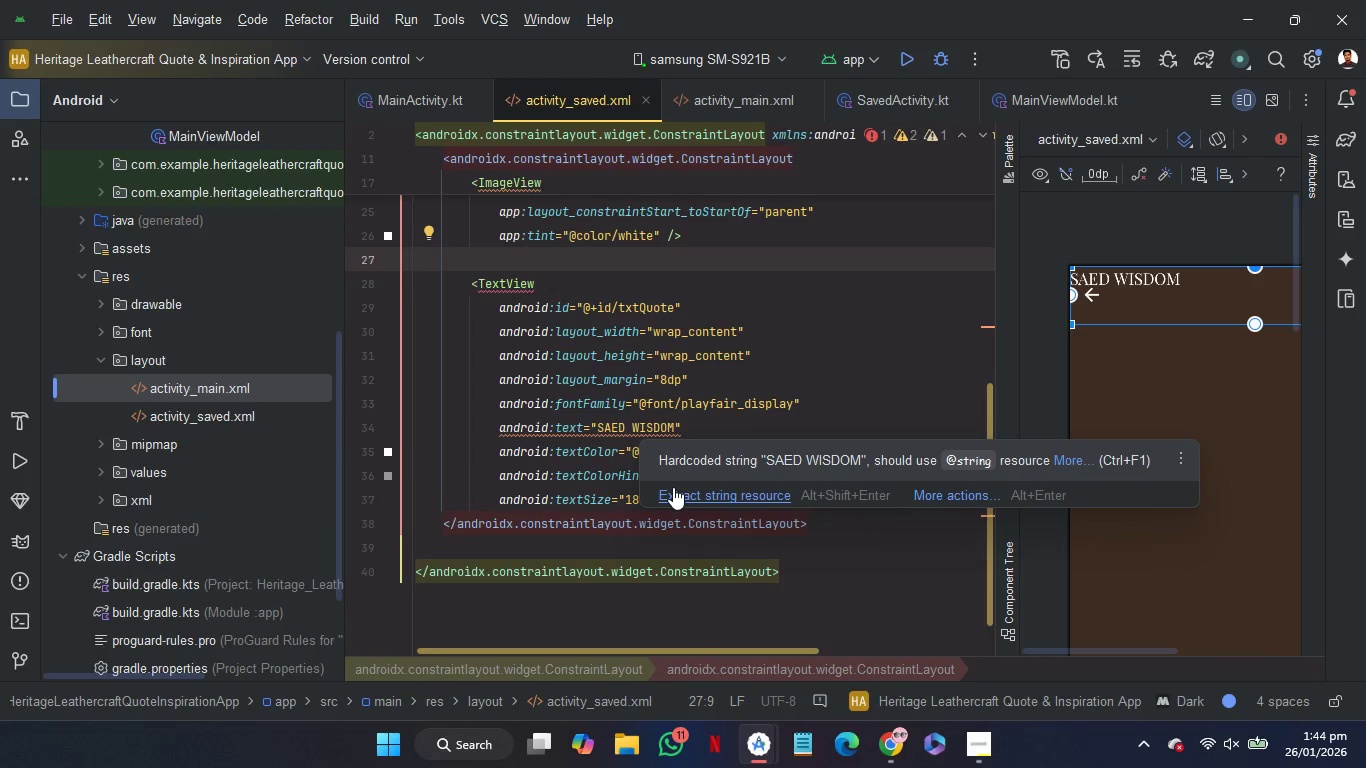 
left_click([673, 487])
 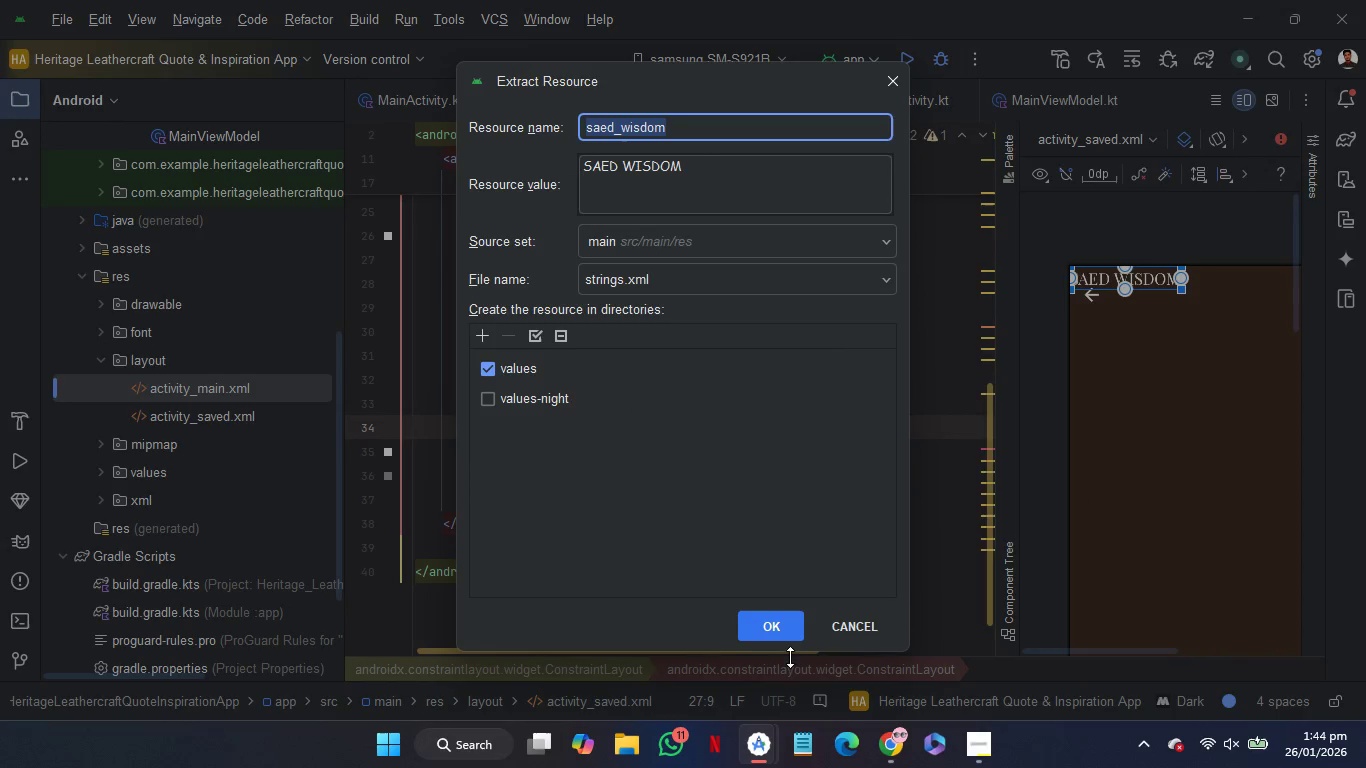 
left_click([779, 634])
 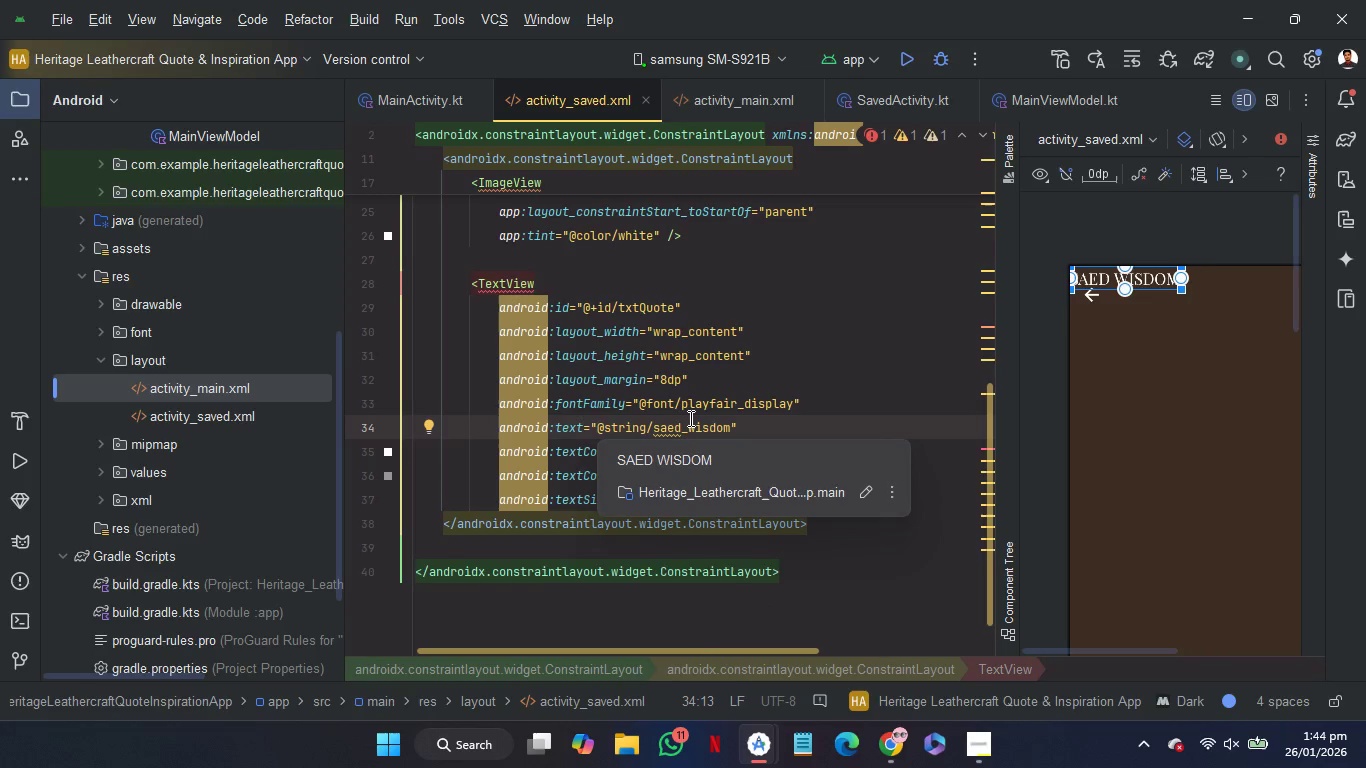 
hold_key(key=ControlRight, duration=1.56)
left_click([677, 422])
 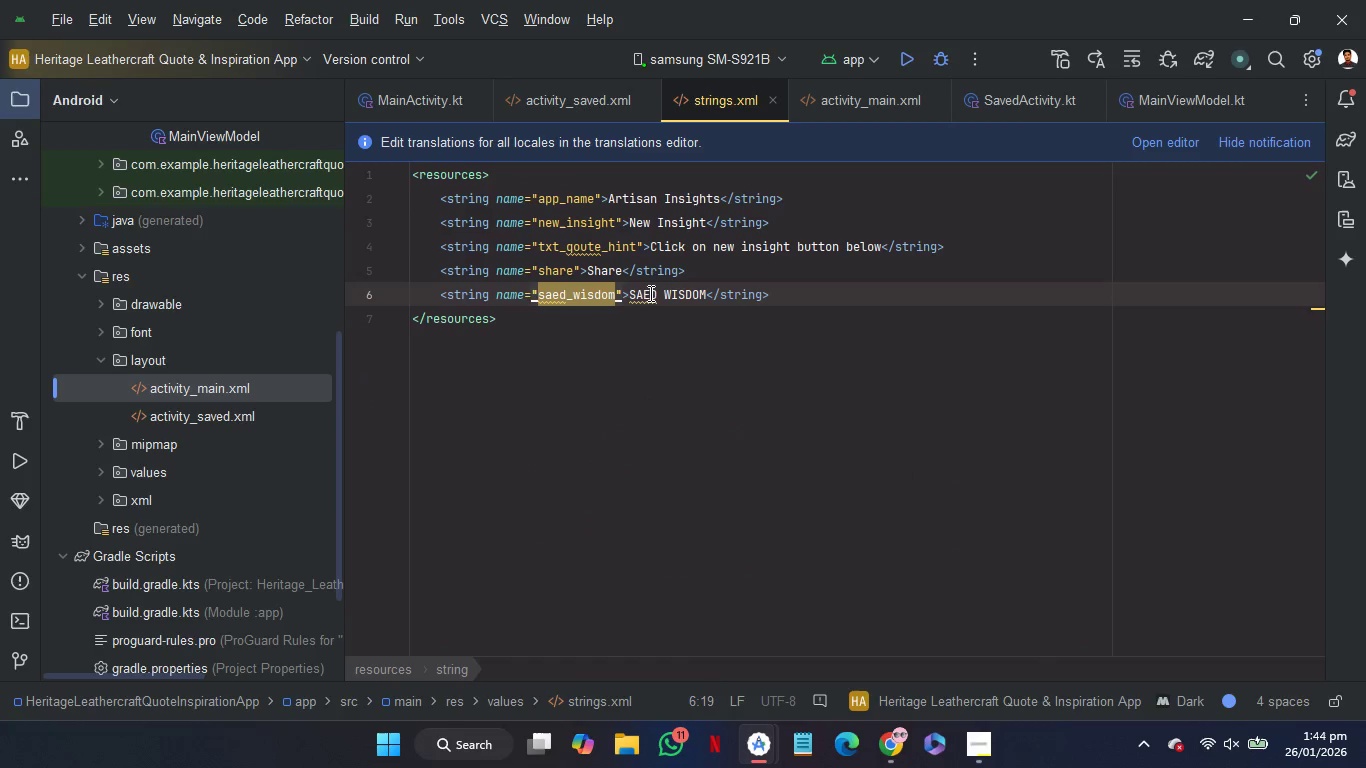 
left_click([642, 303])
 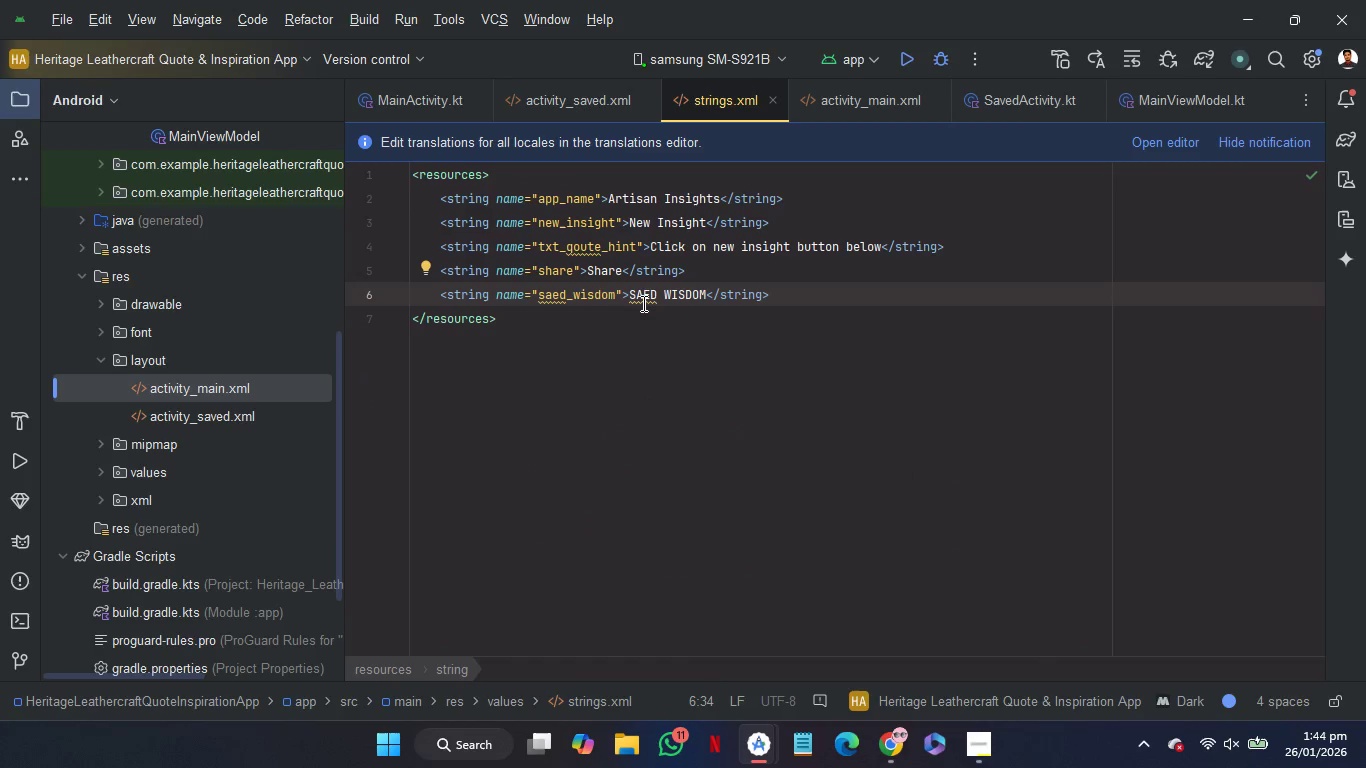 
key(Shift+V)
 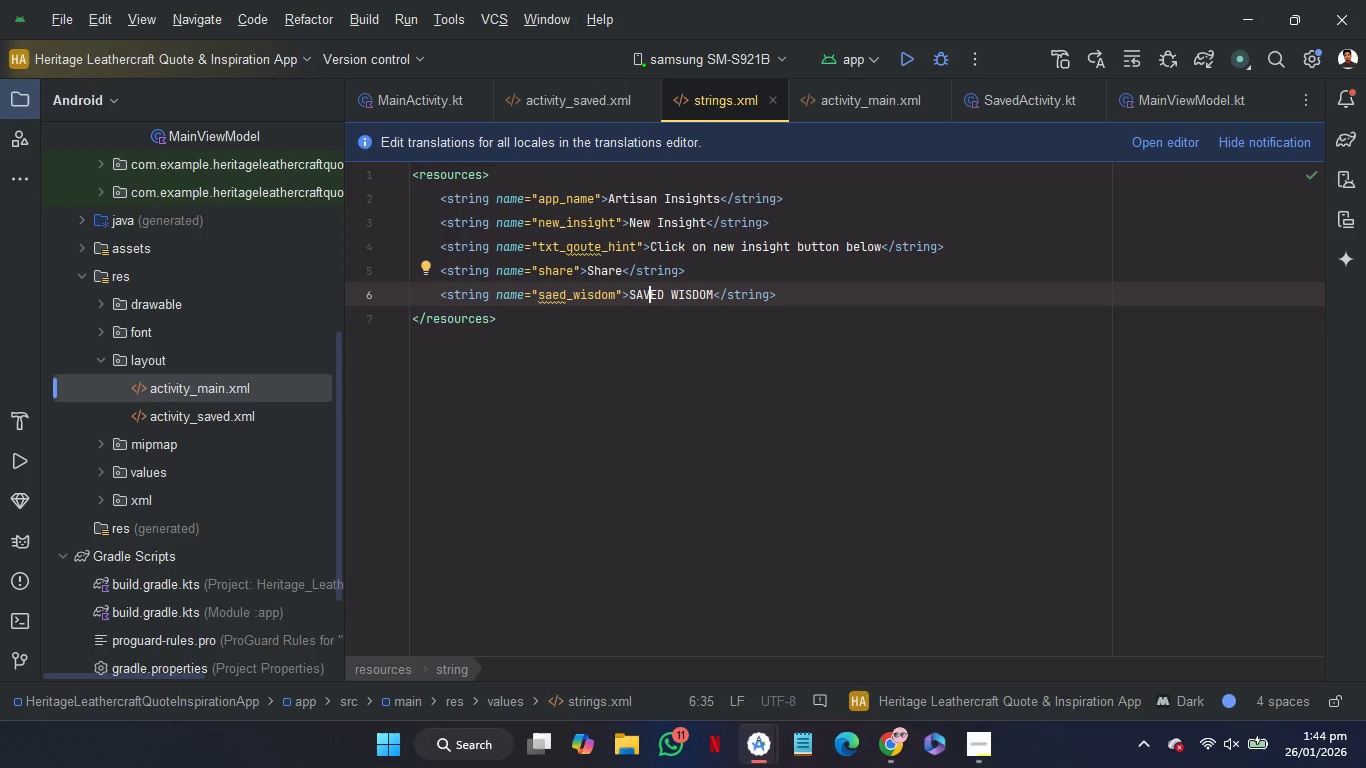 
hold_key(key=ArrowLeft, duration=0.95)
 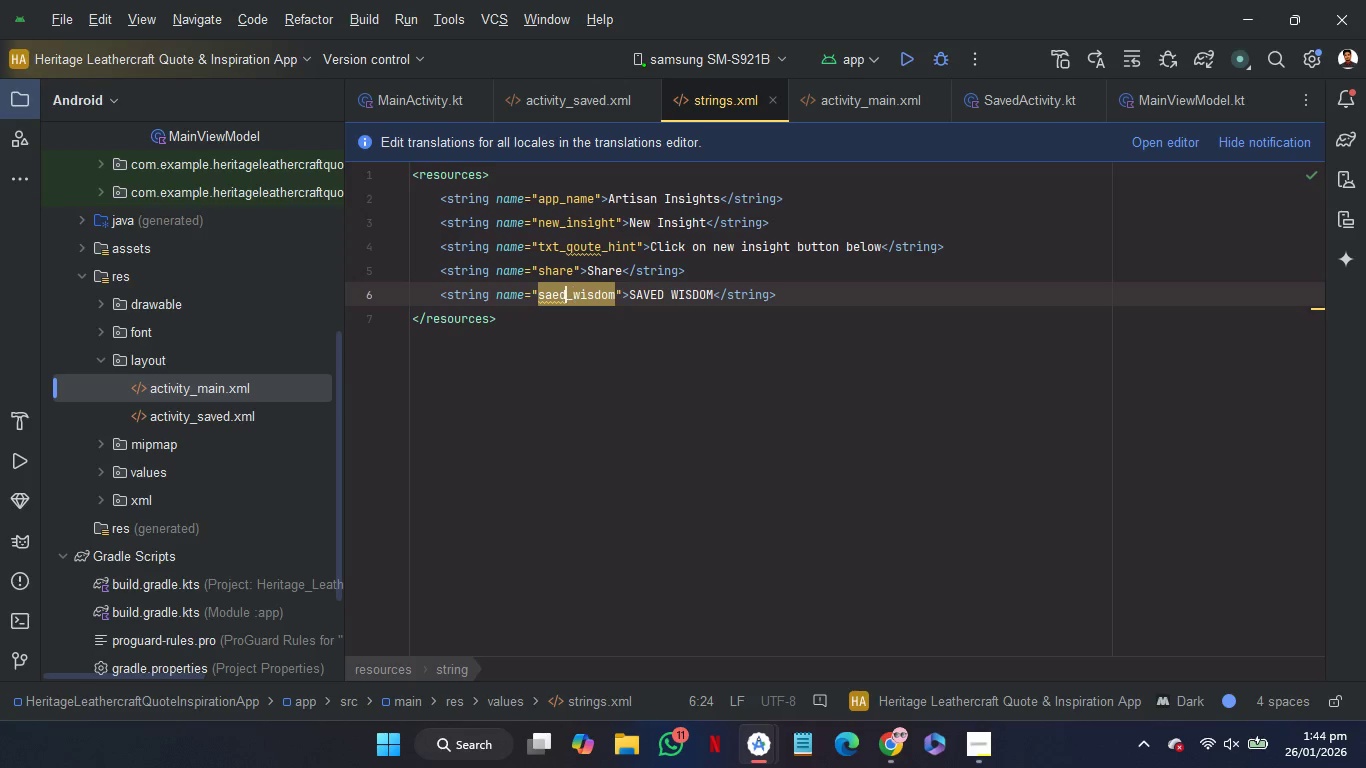 
key(ArrowLeft)
 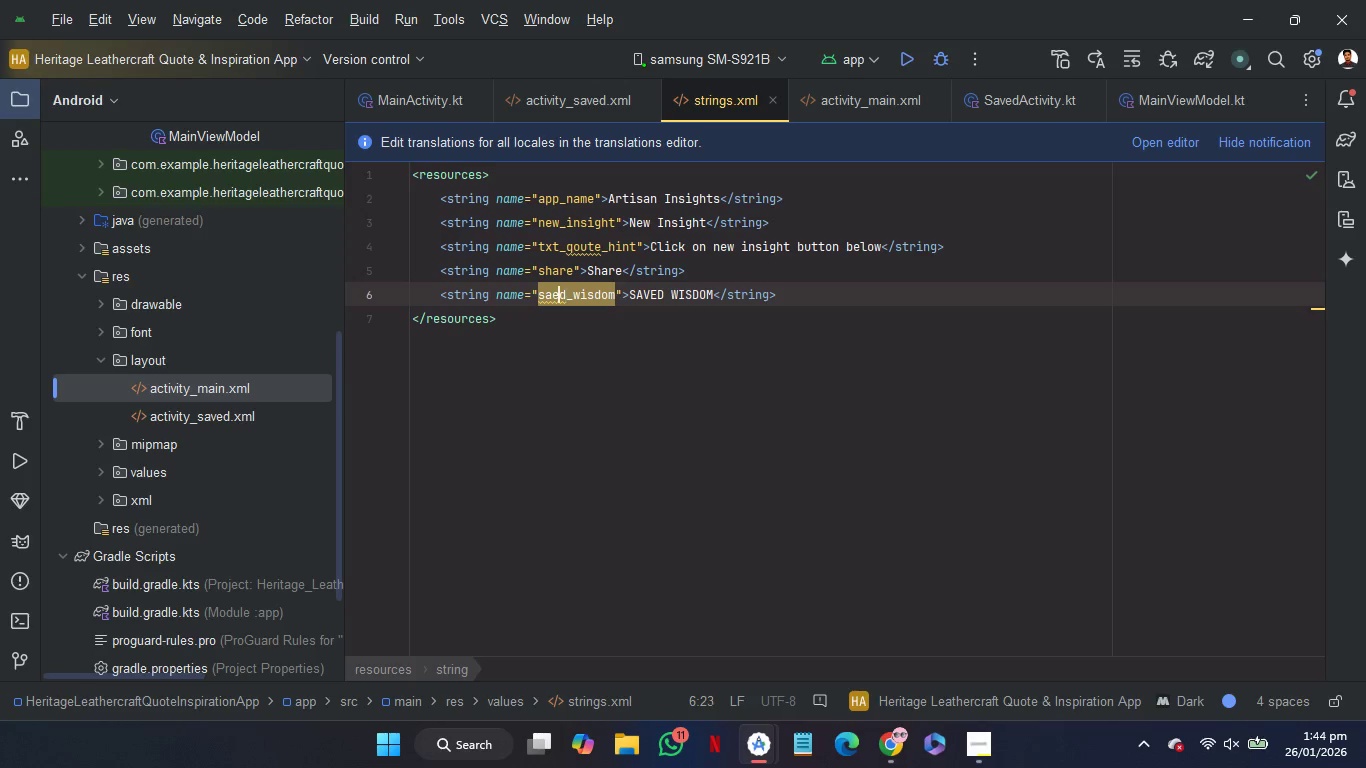 
key(ArrowLeft)
 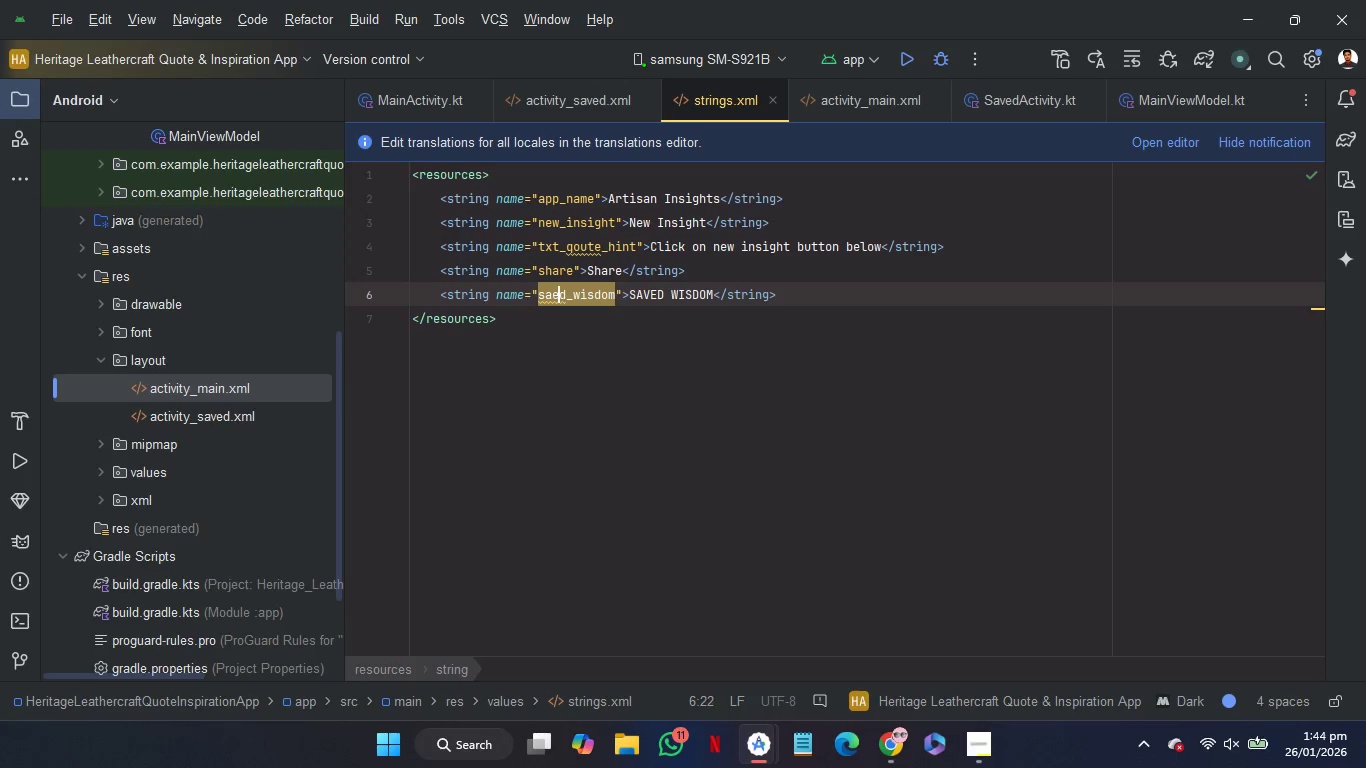 
key(ArrowLeft)
 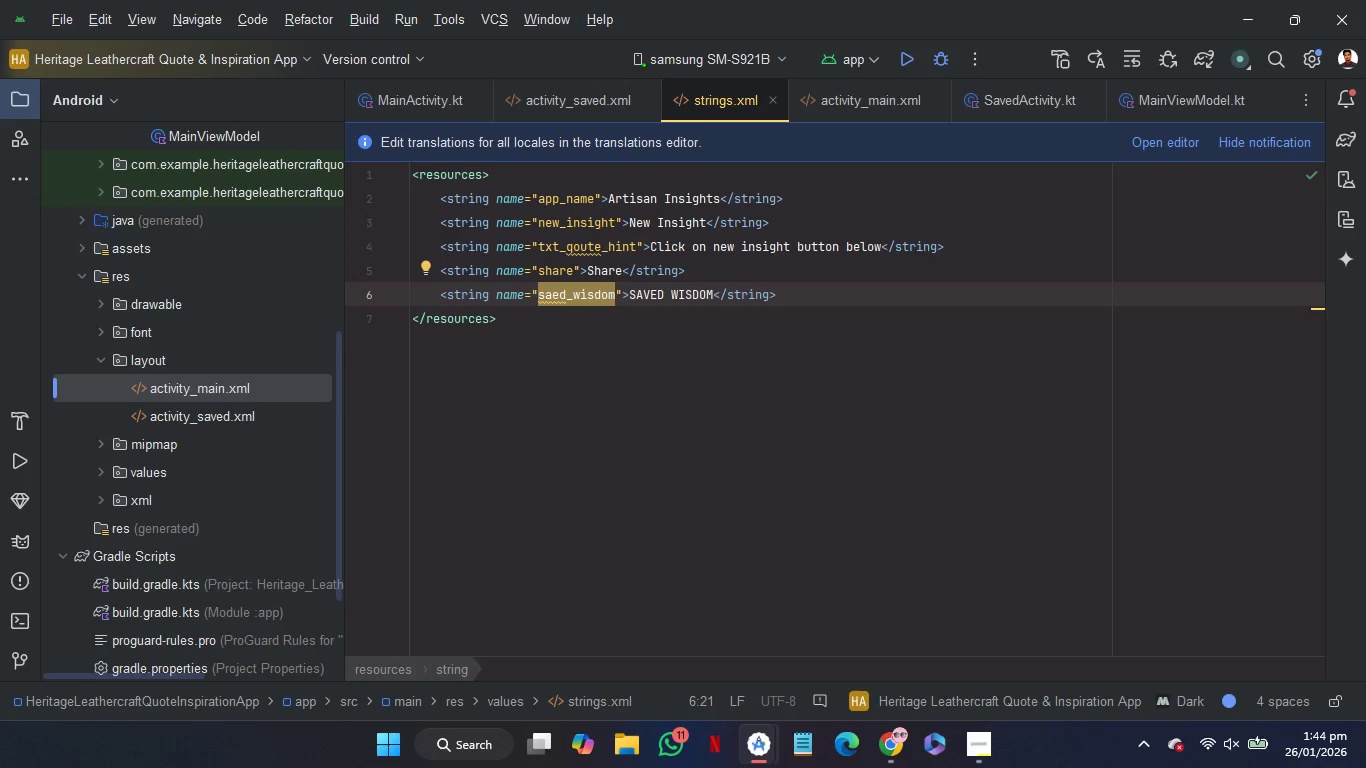 
key(V)
 